 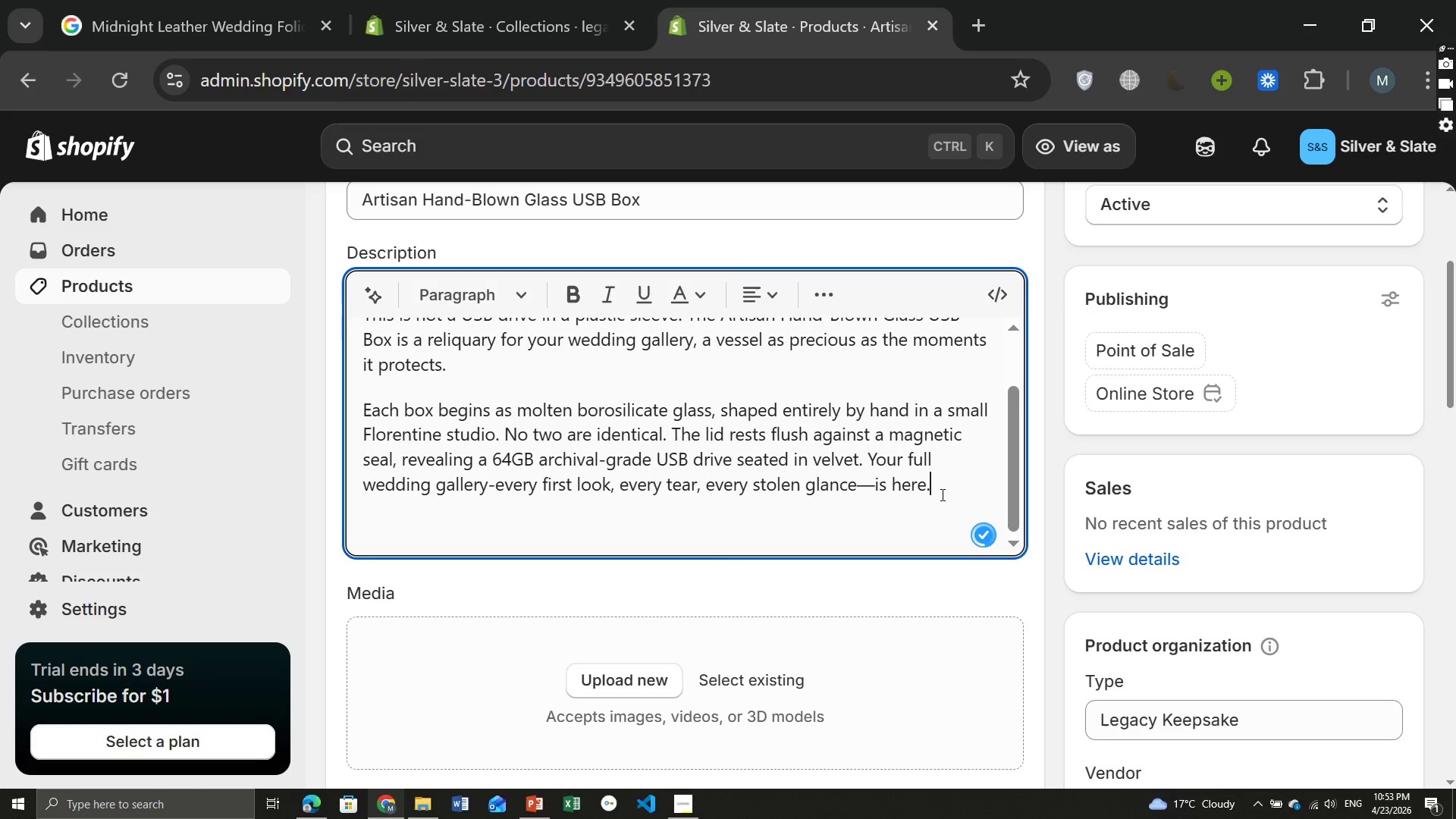 
key(Enter)
 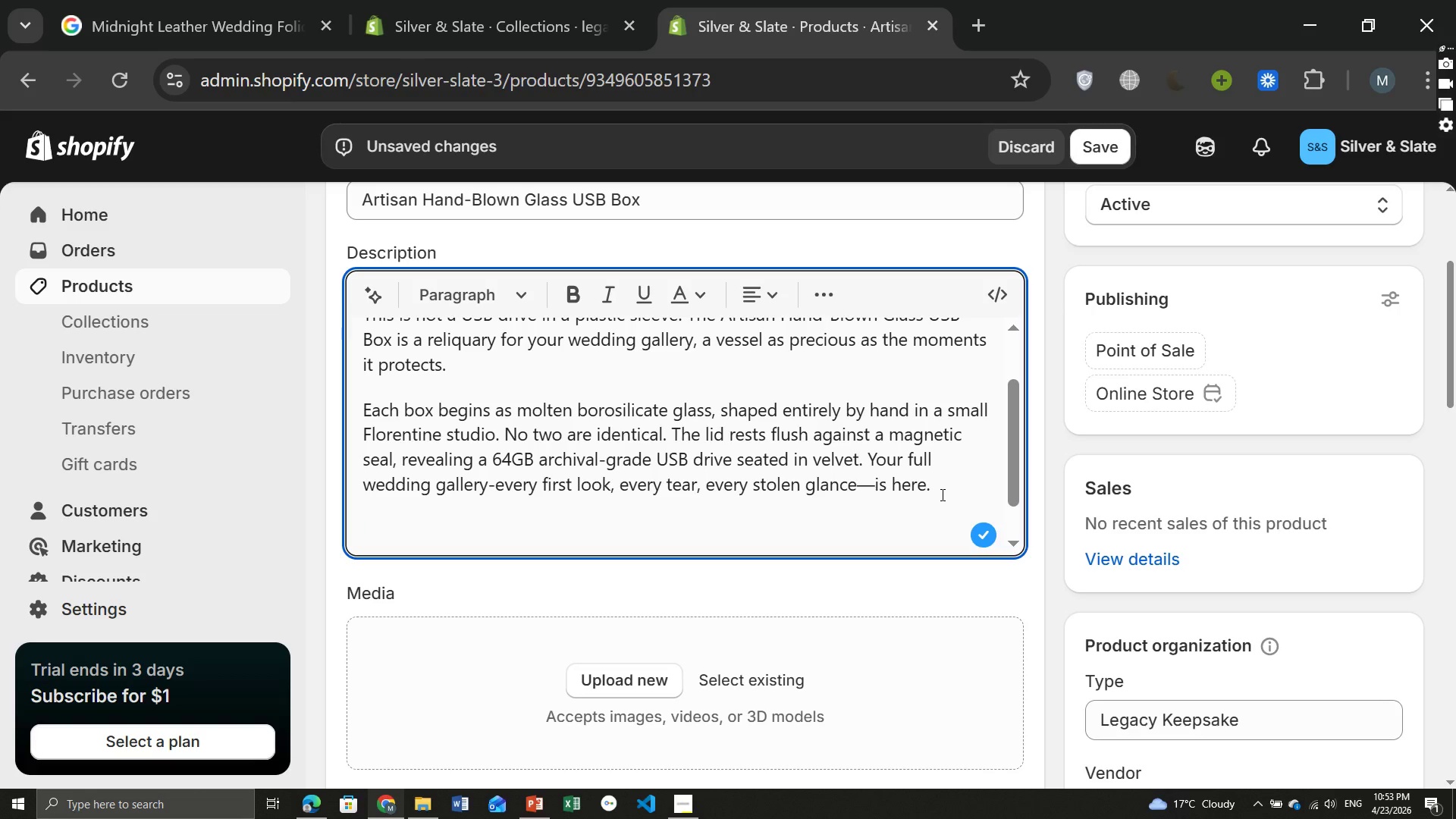 
type(The craftmanship:[Home])
 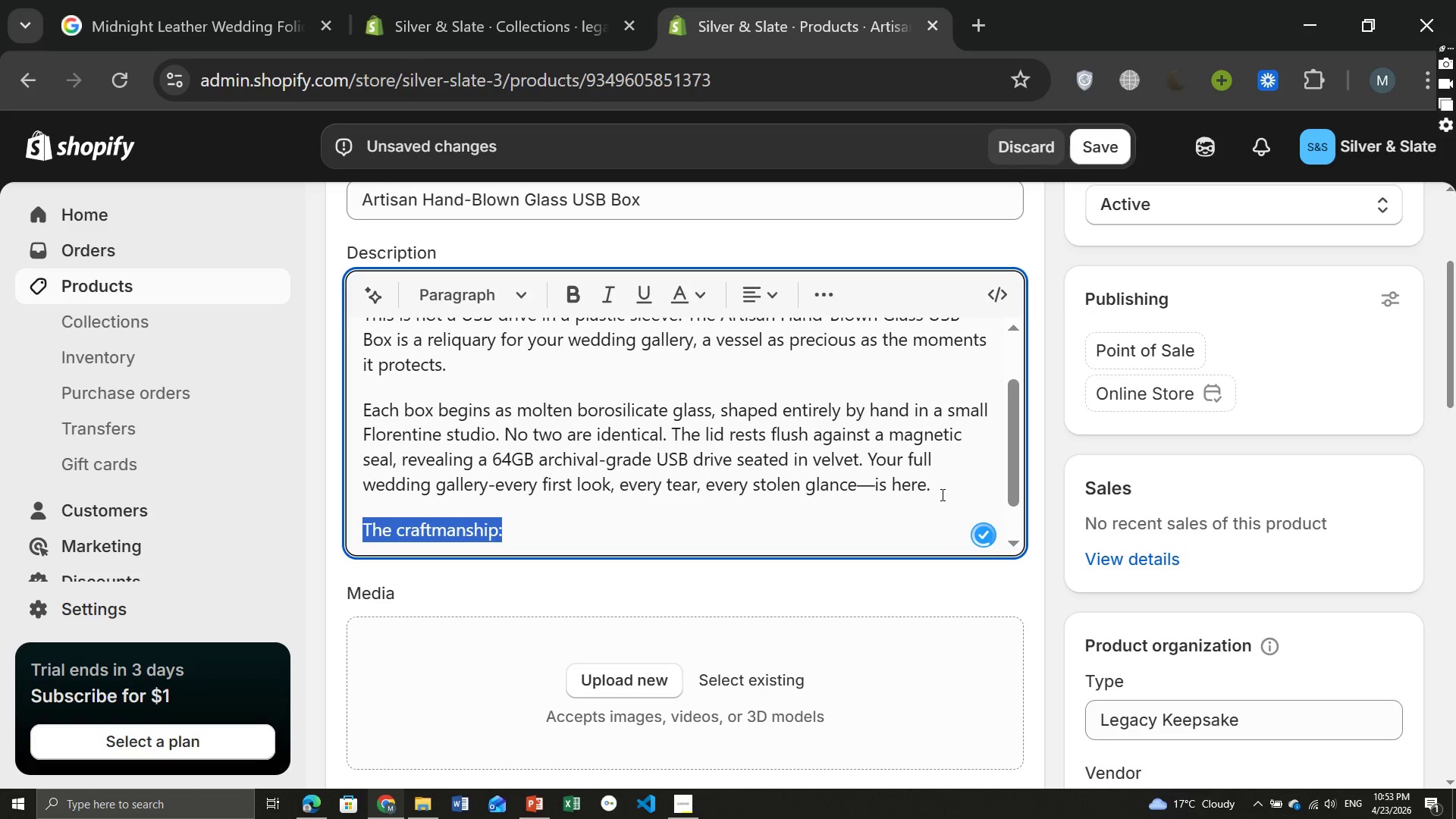 
key(Control+ControlLeft)
 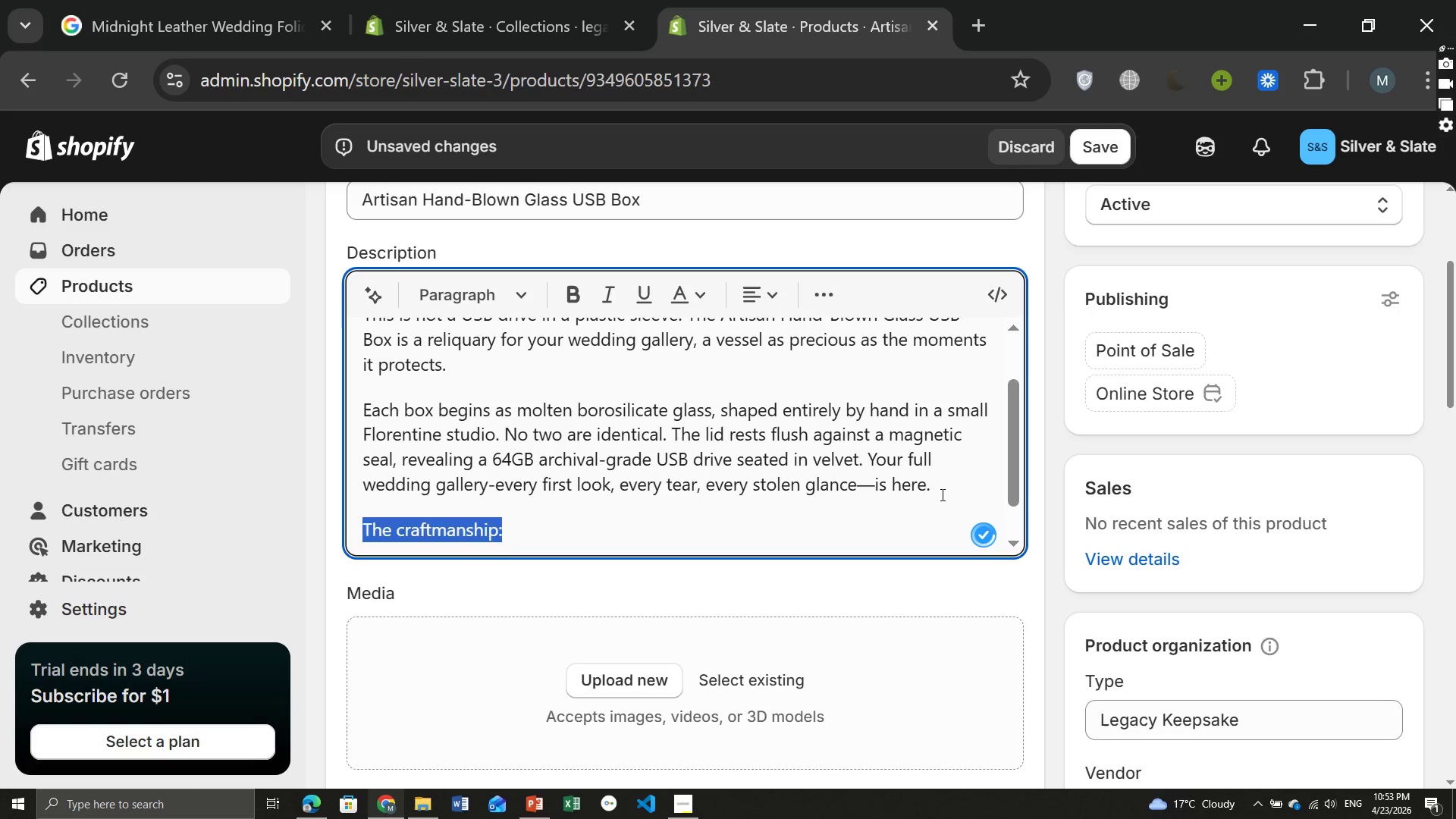 
key(Control+B)
 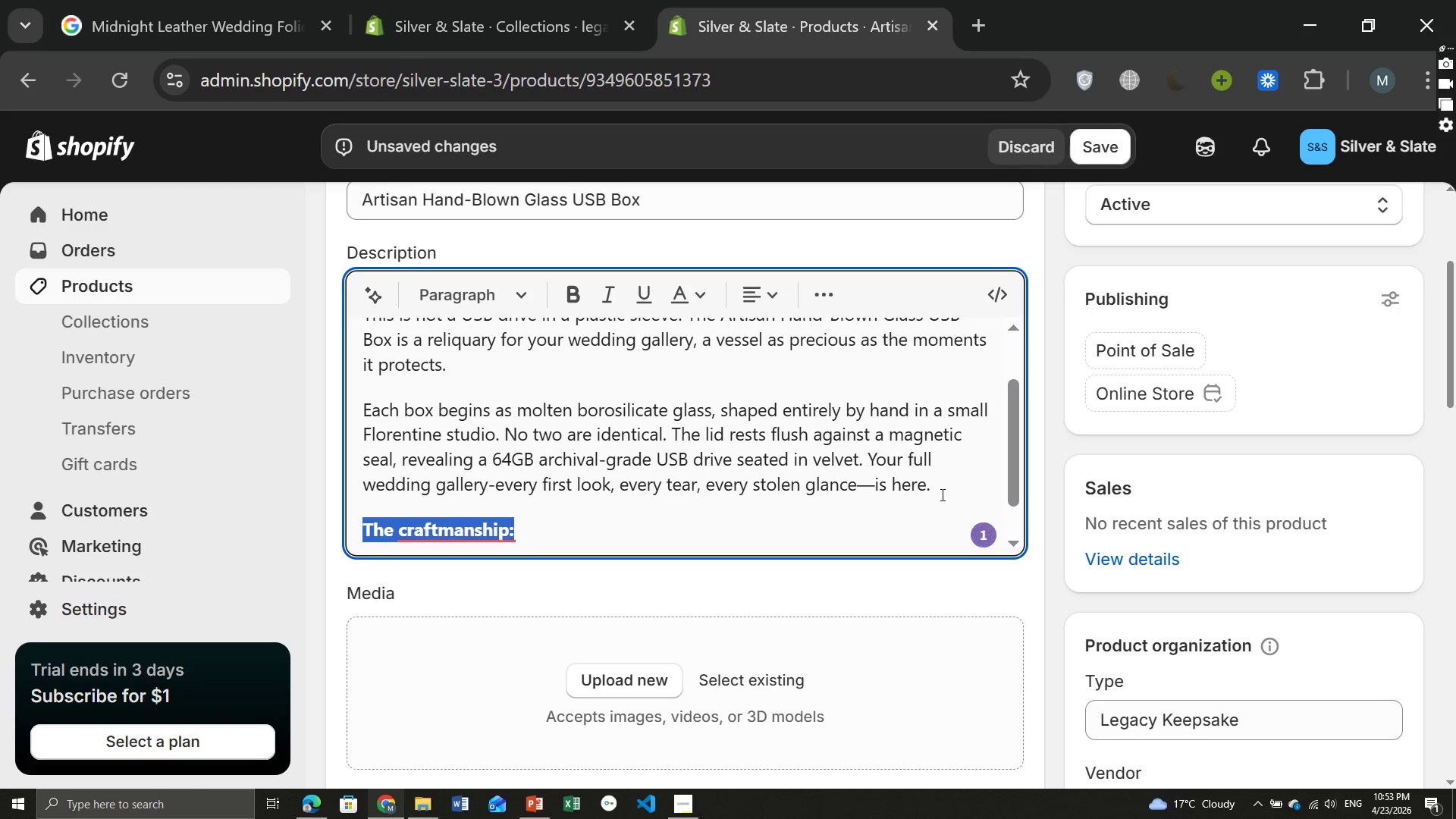 
key(ArrowRight)
 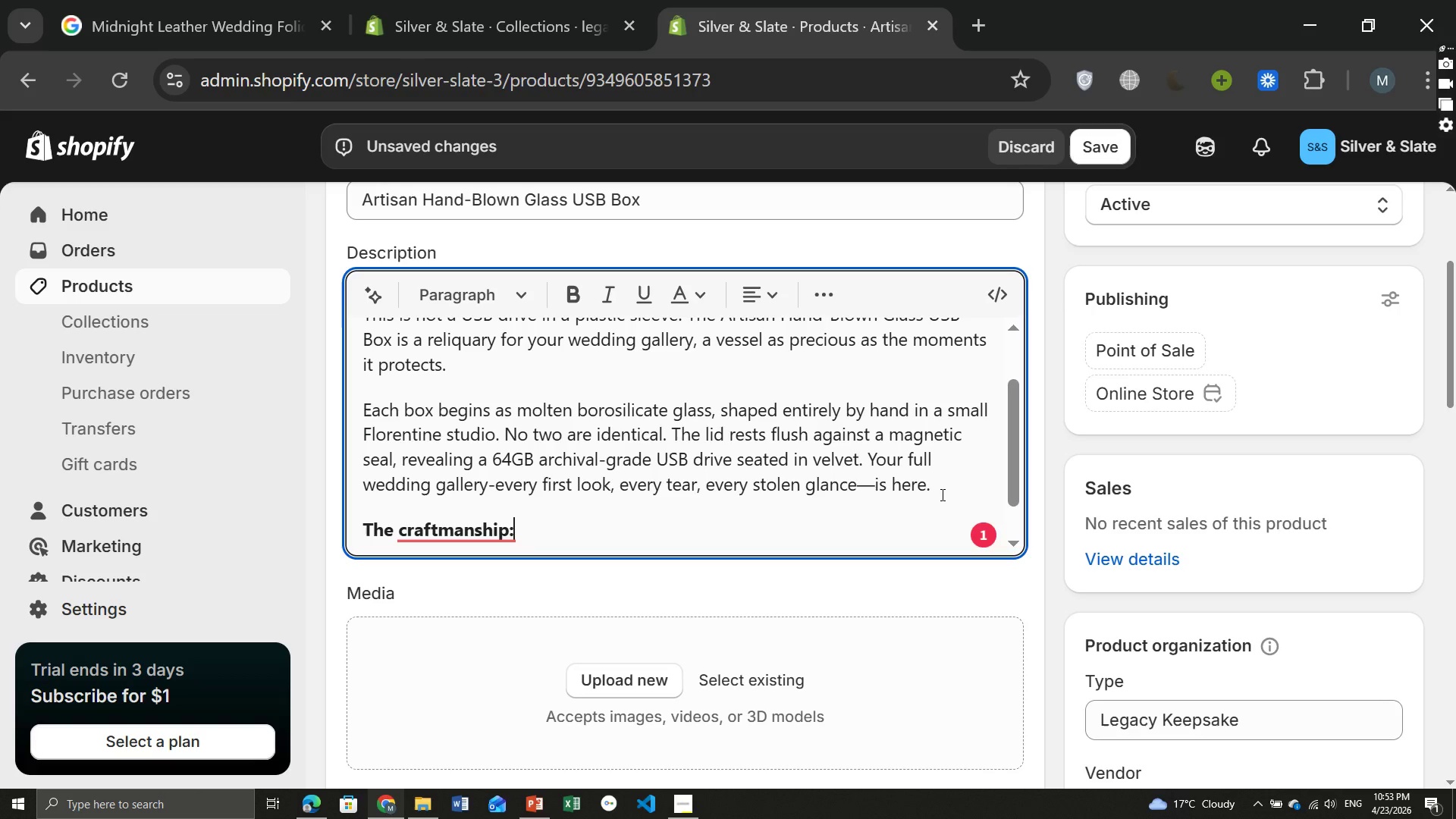 
key(Enter)
 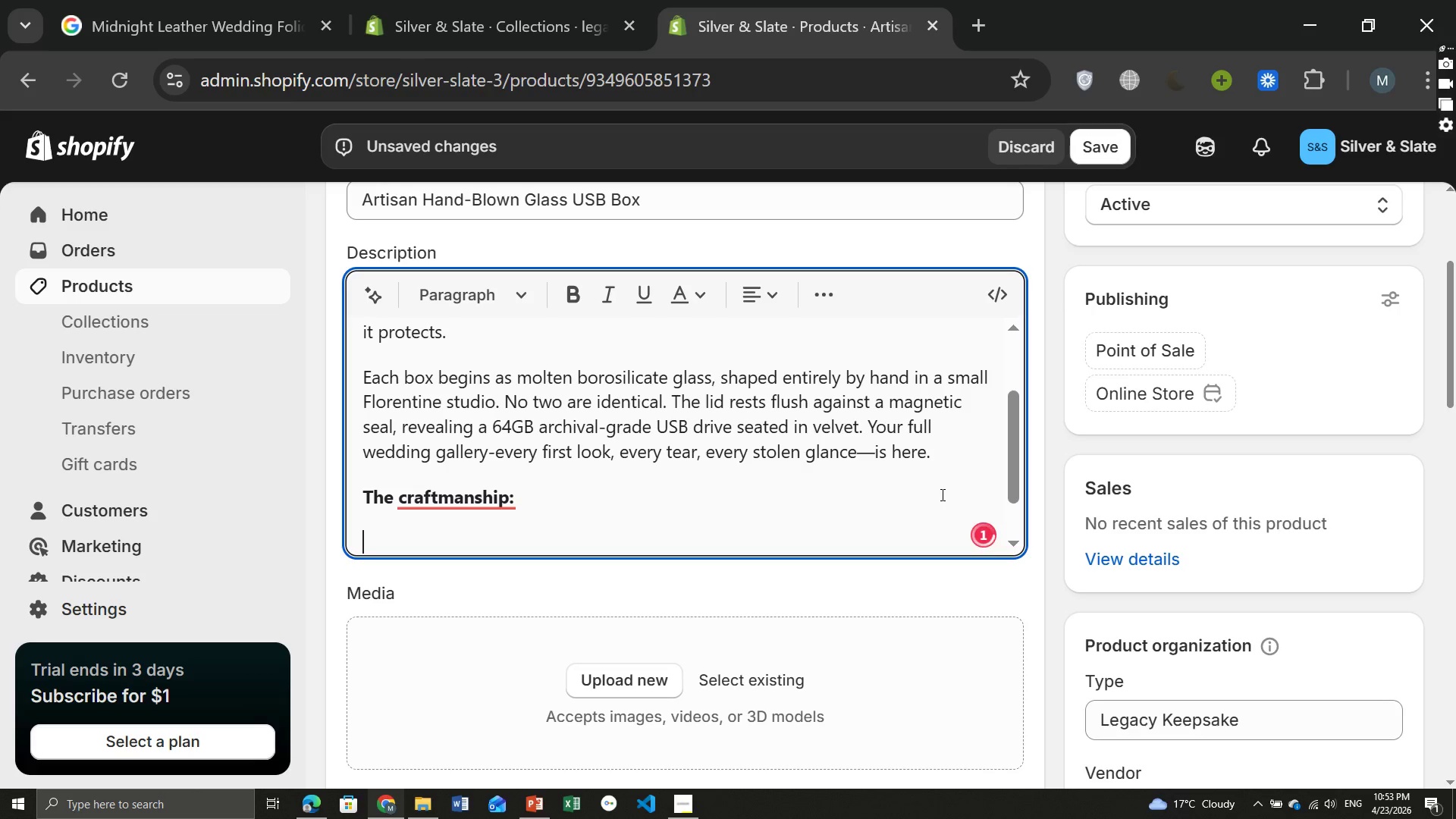 
key(Control+ControlLeft)
 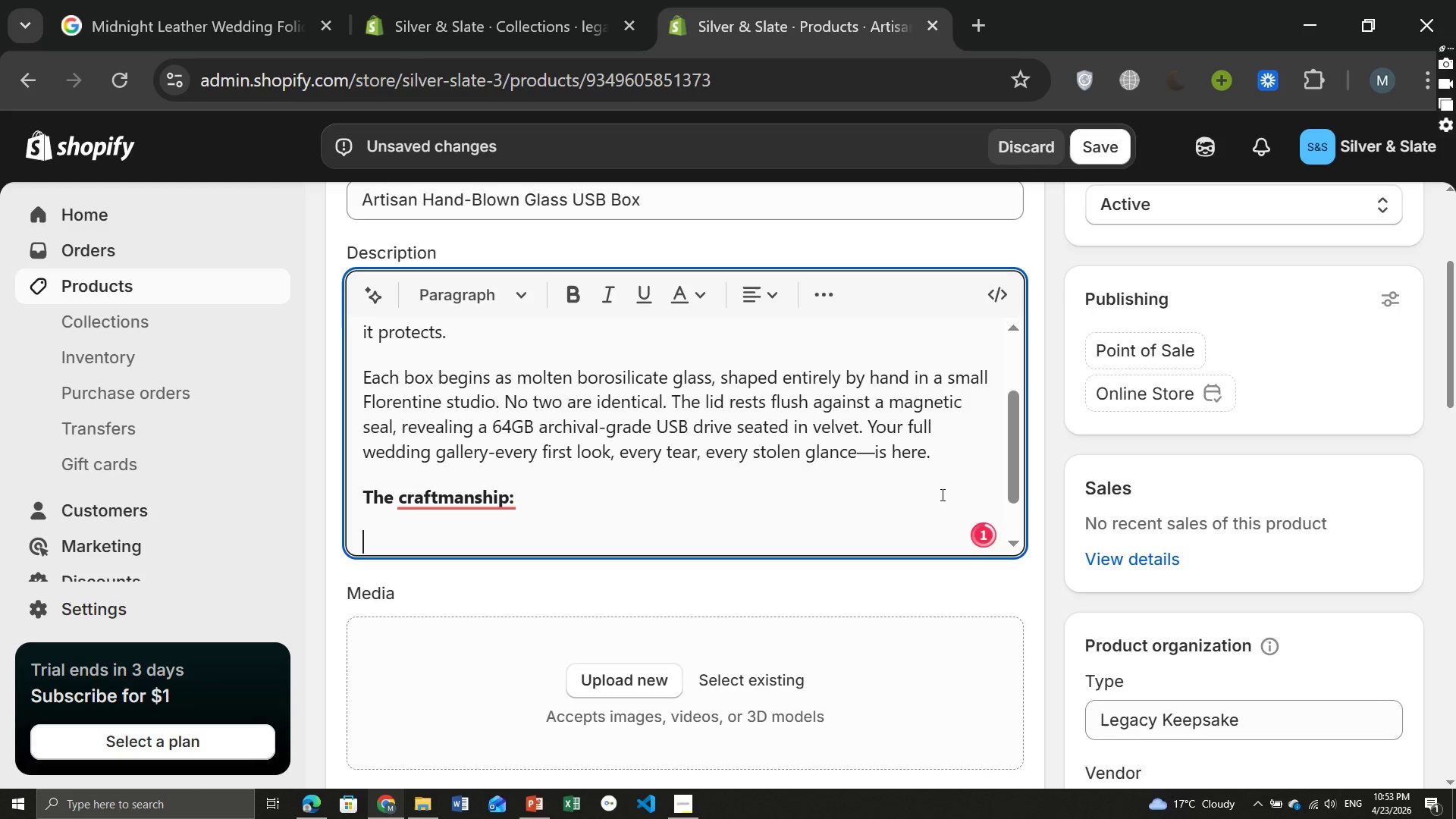 
key(Control+B)
 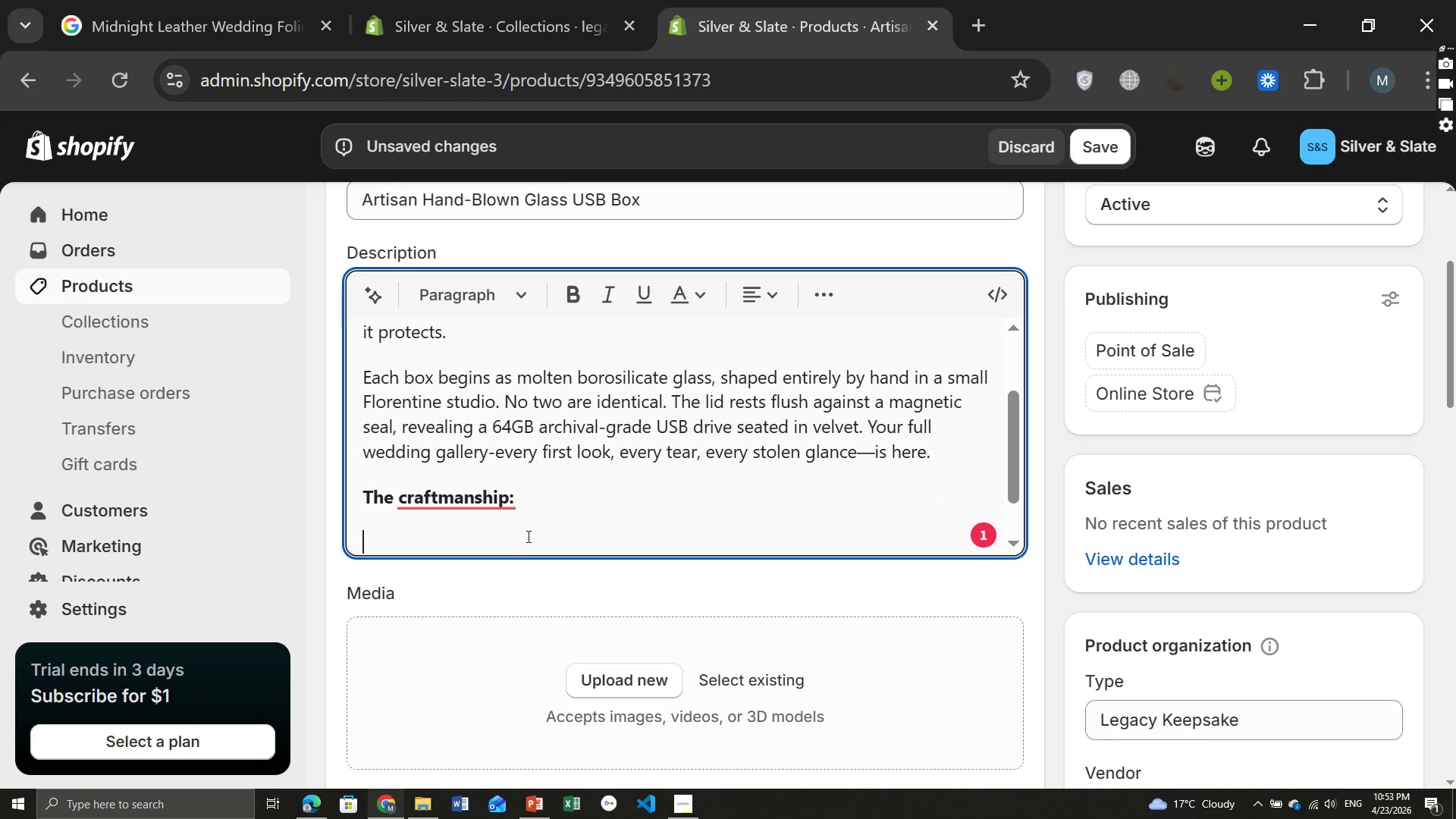 
left_click([463, 510])
 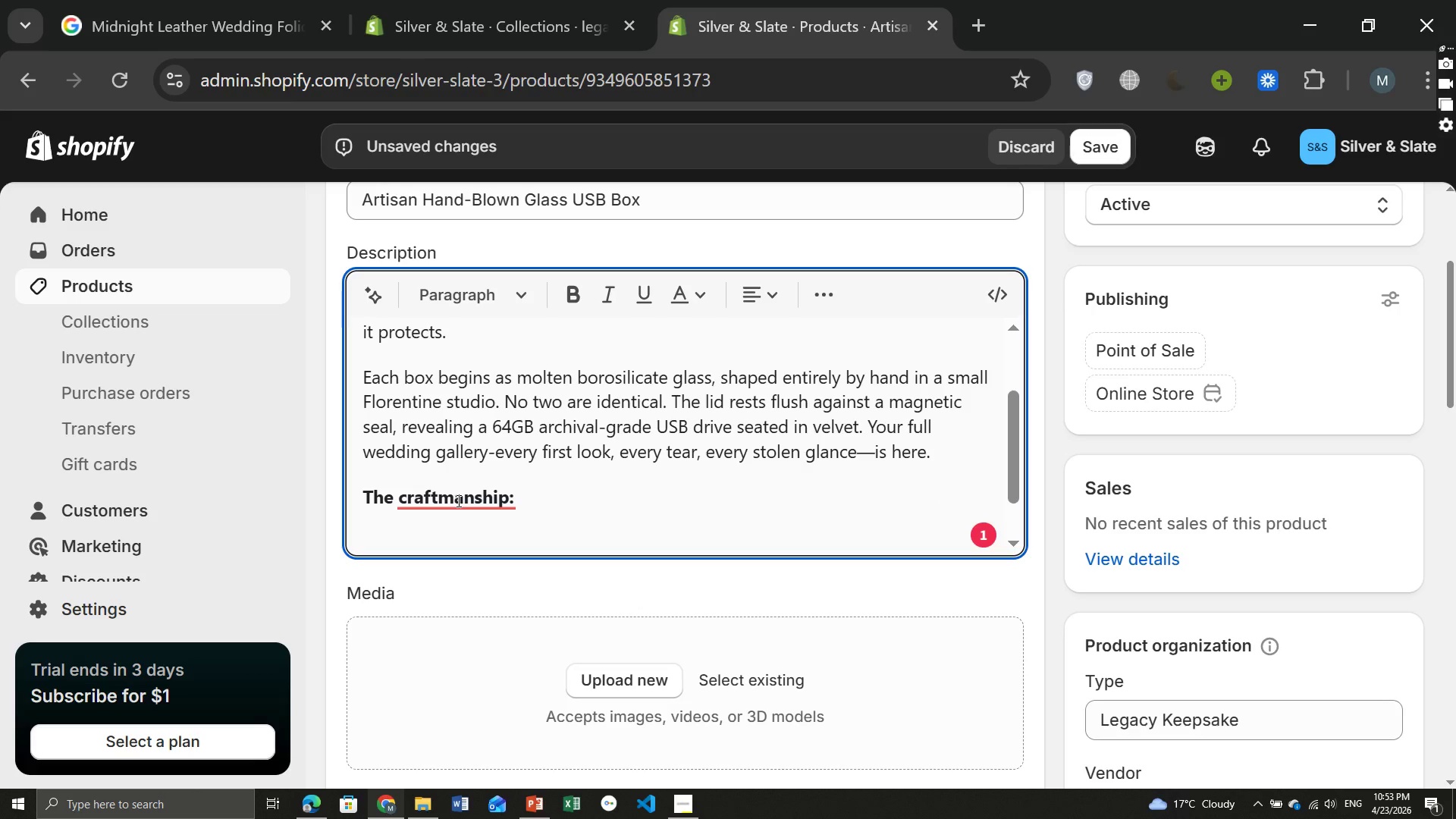 
left_click([457, 500])
 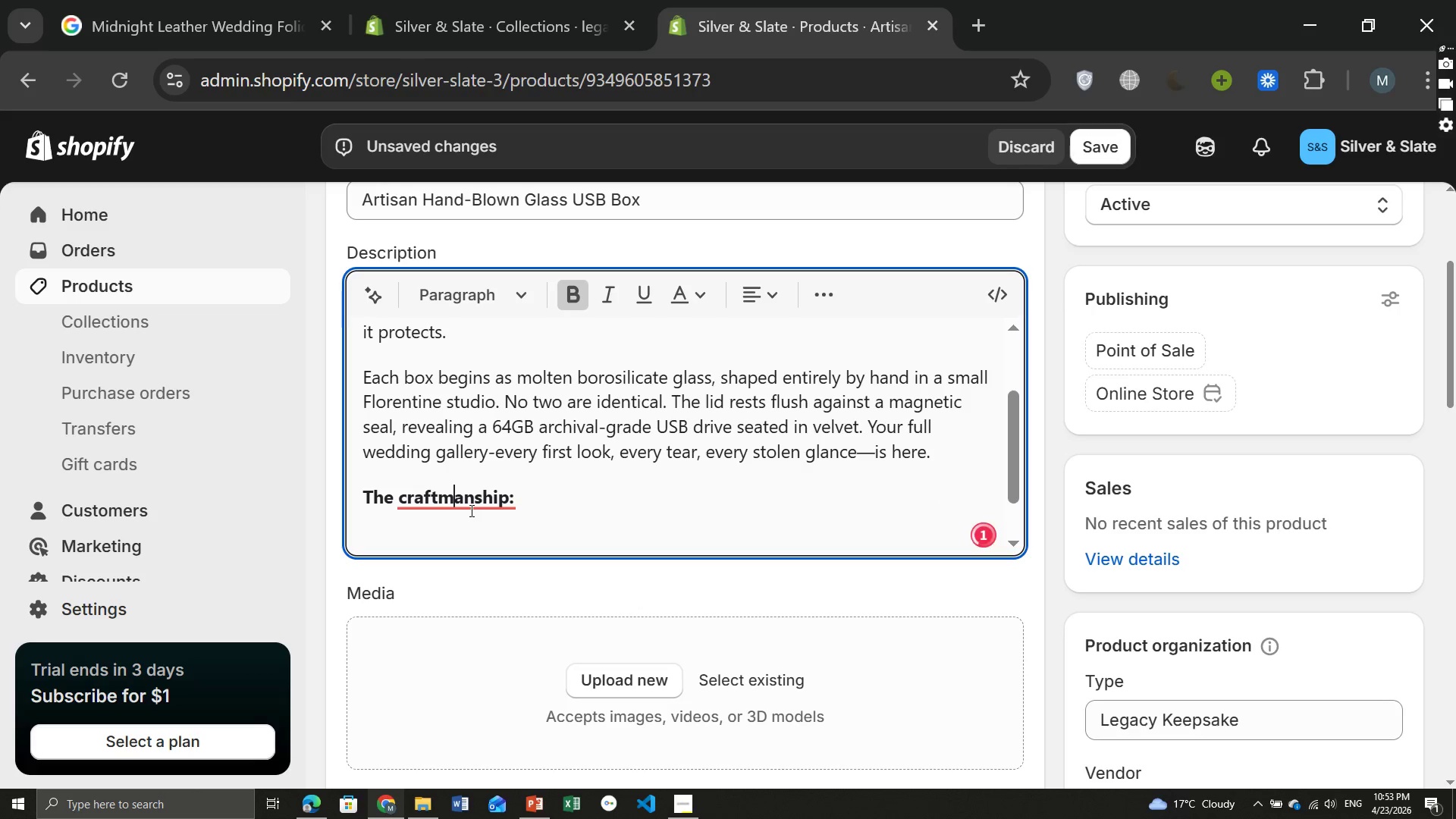 
left_click([469, 510])
 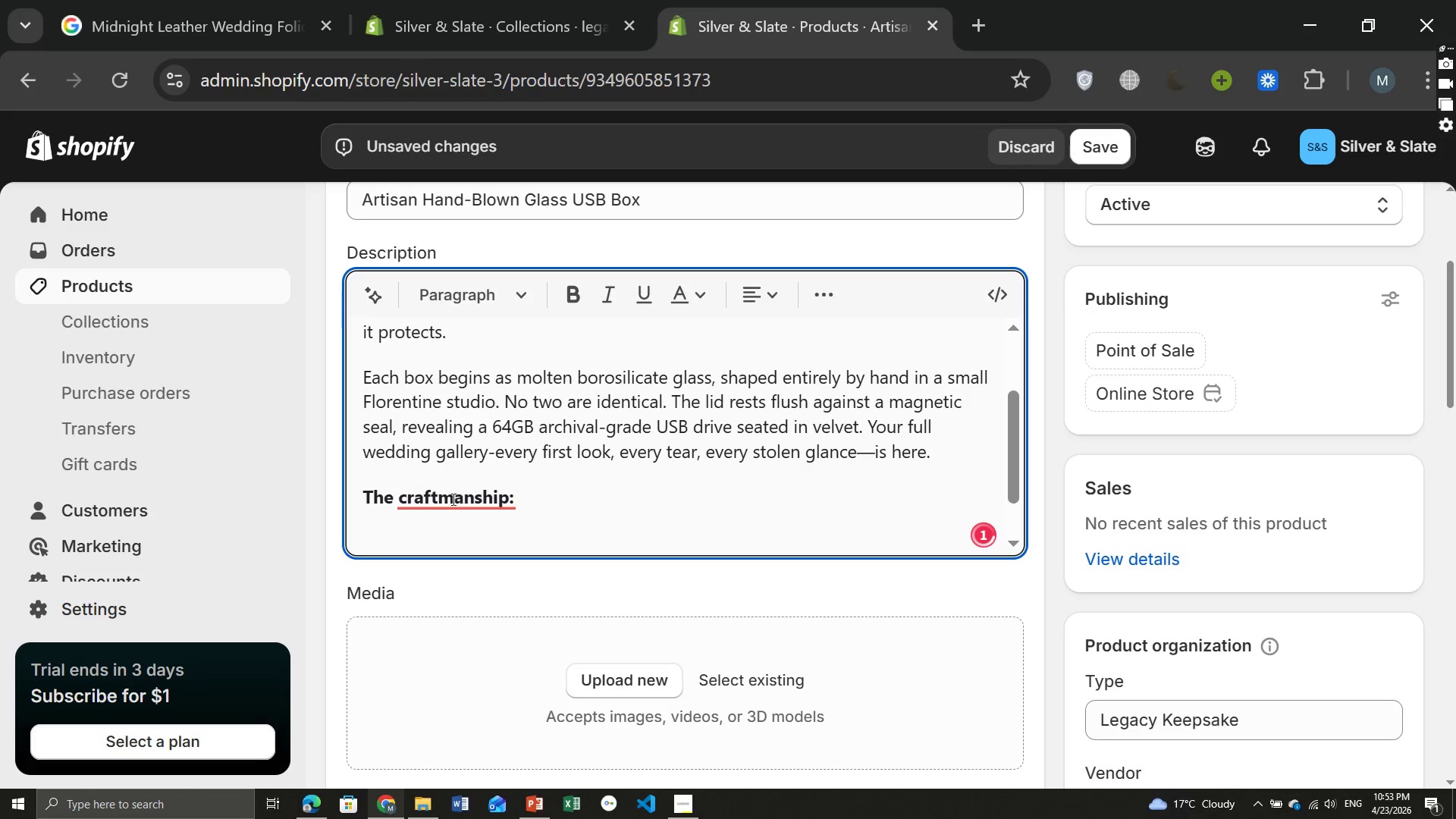 
left_click([450, 497])
 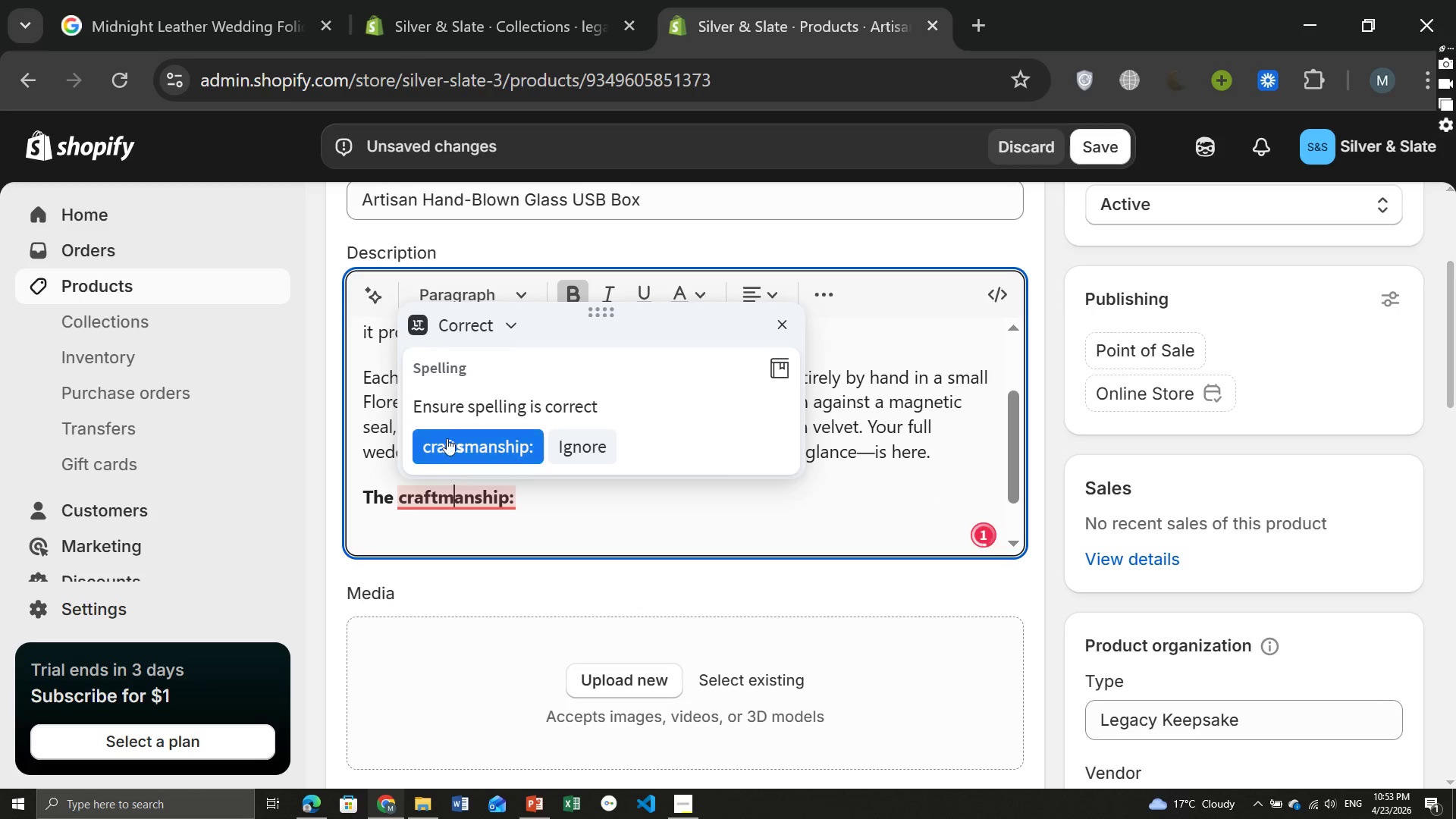 
left_click([447, 436])
 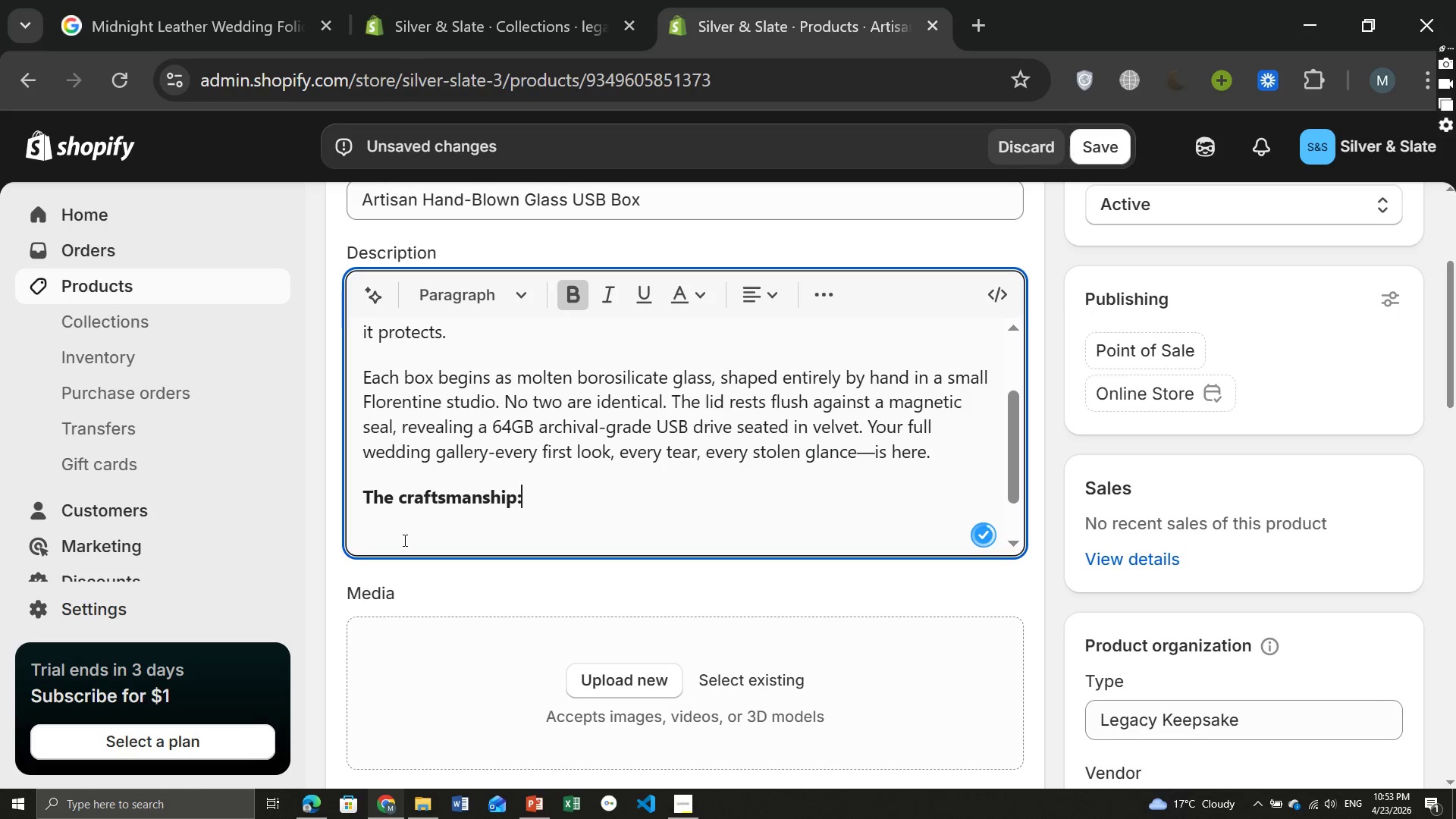 
left_click([403, 541])
 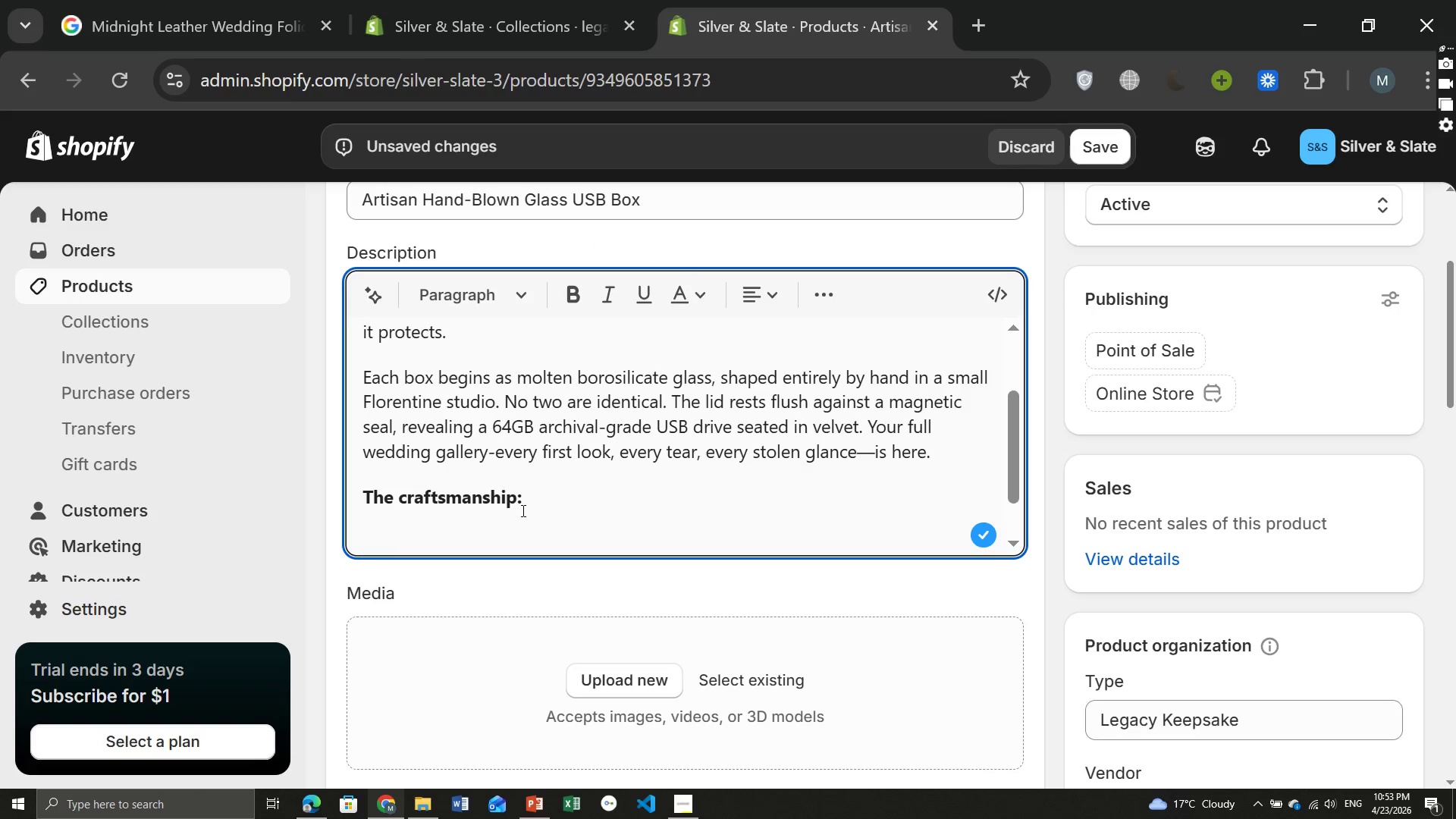 
key(N)
 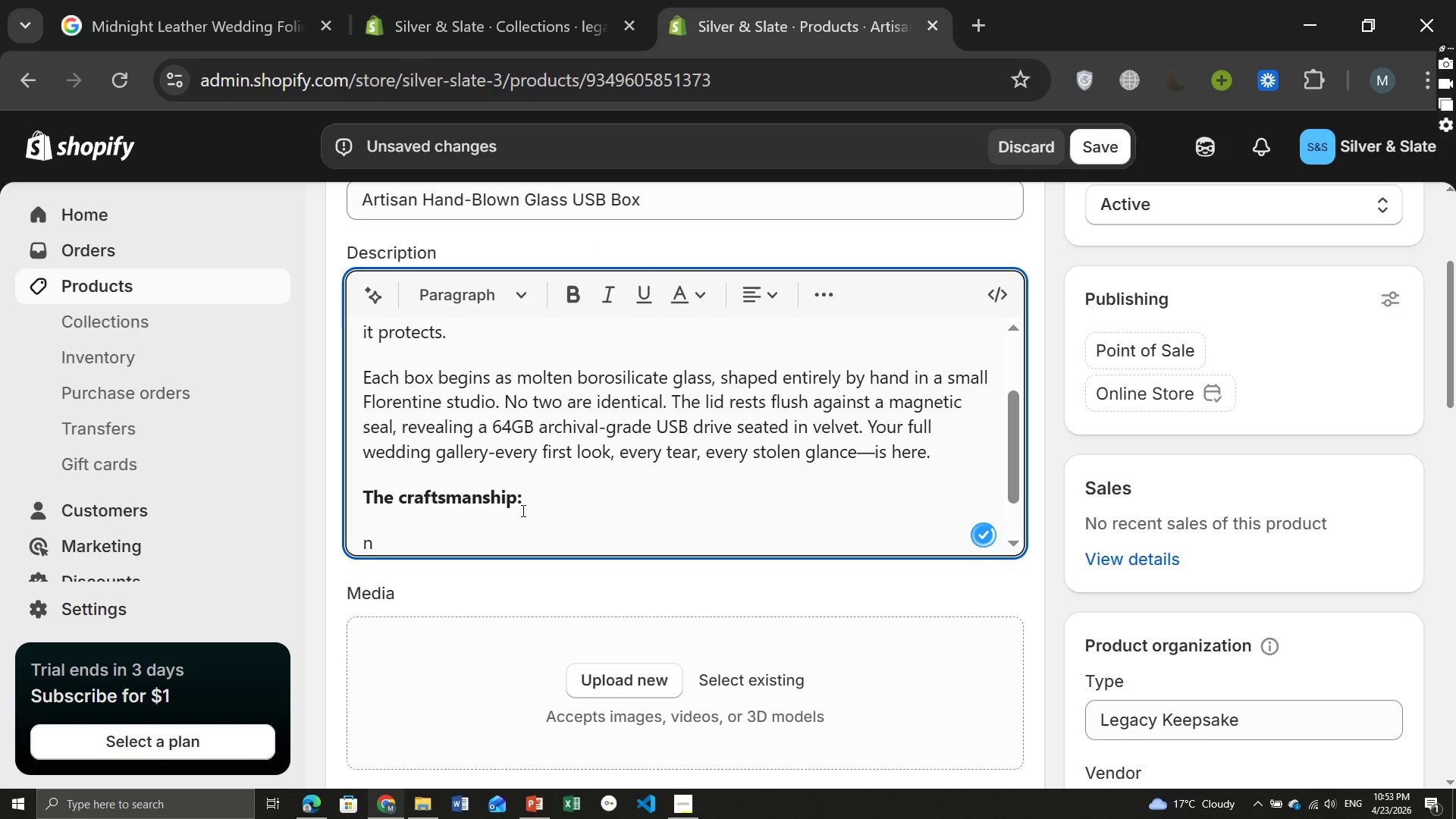 
key(Backspace)
 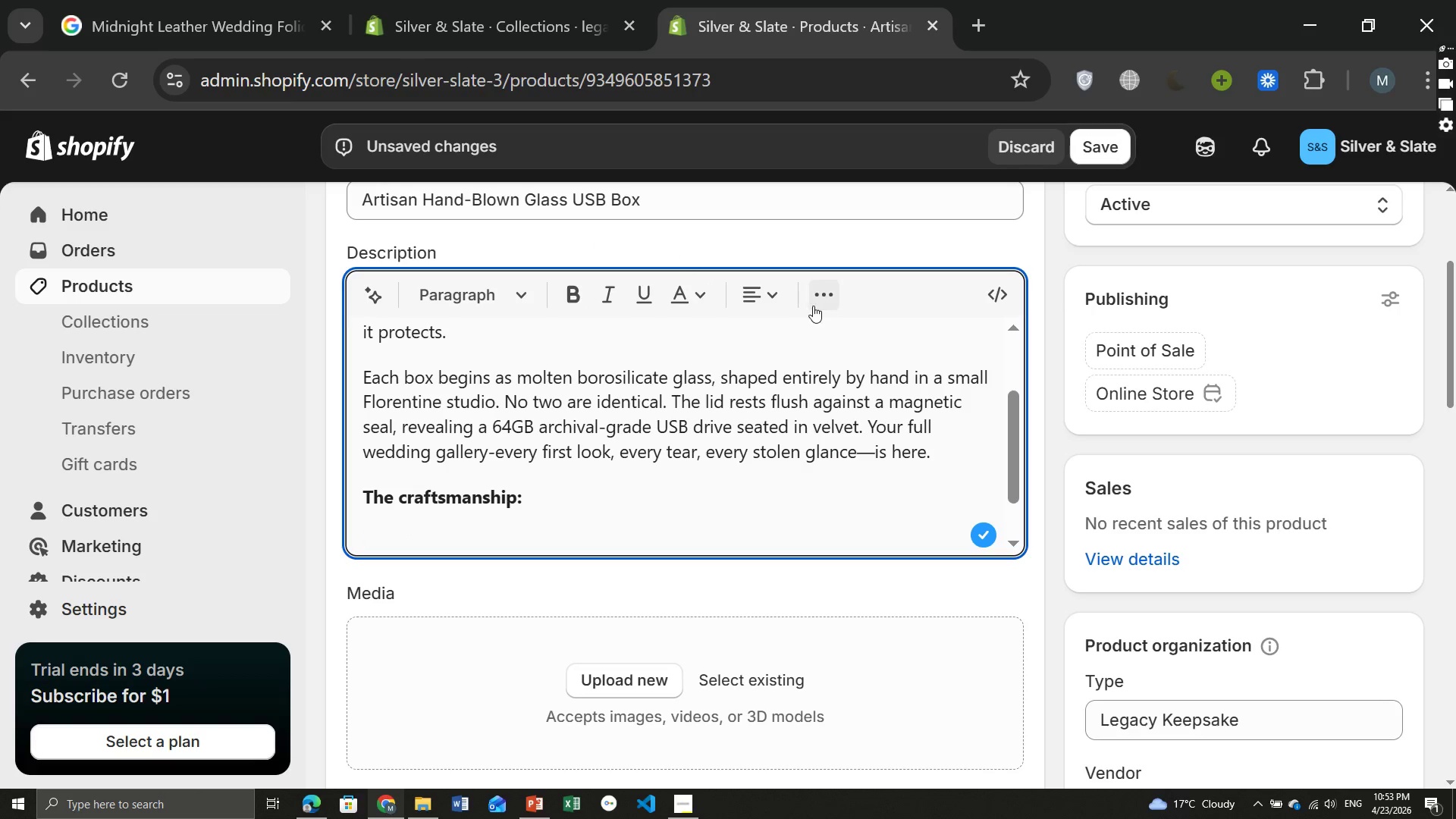 
left_click([821, 301])
 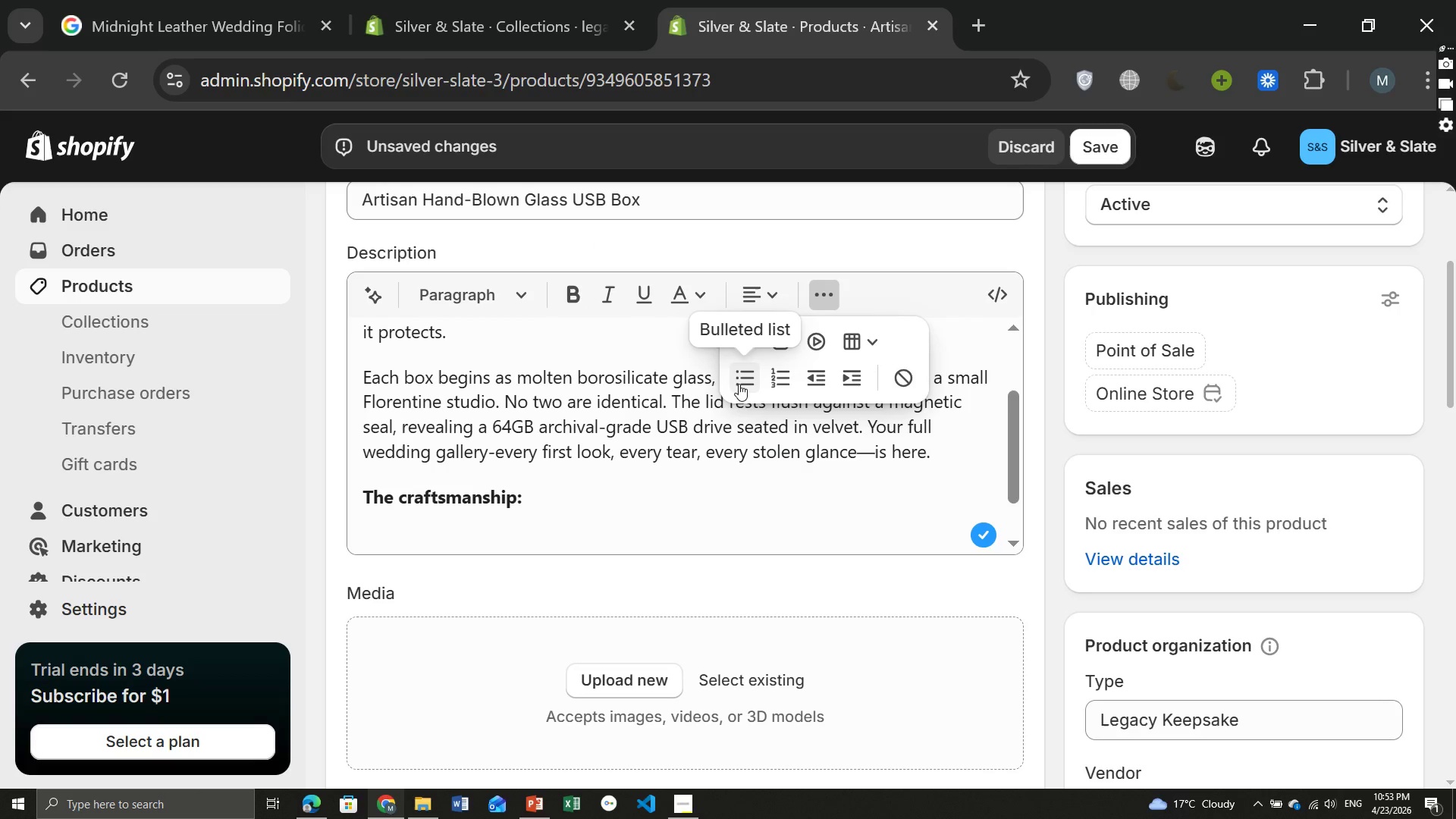 
left_click([738, 384])
 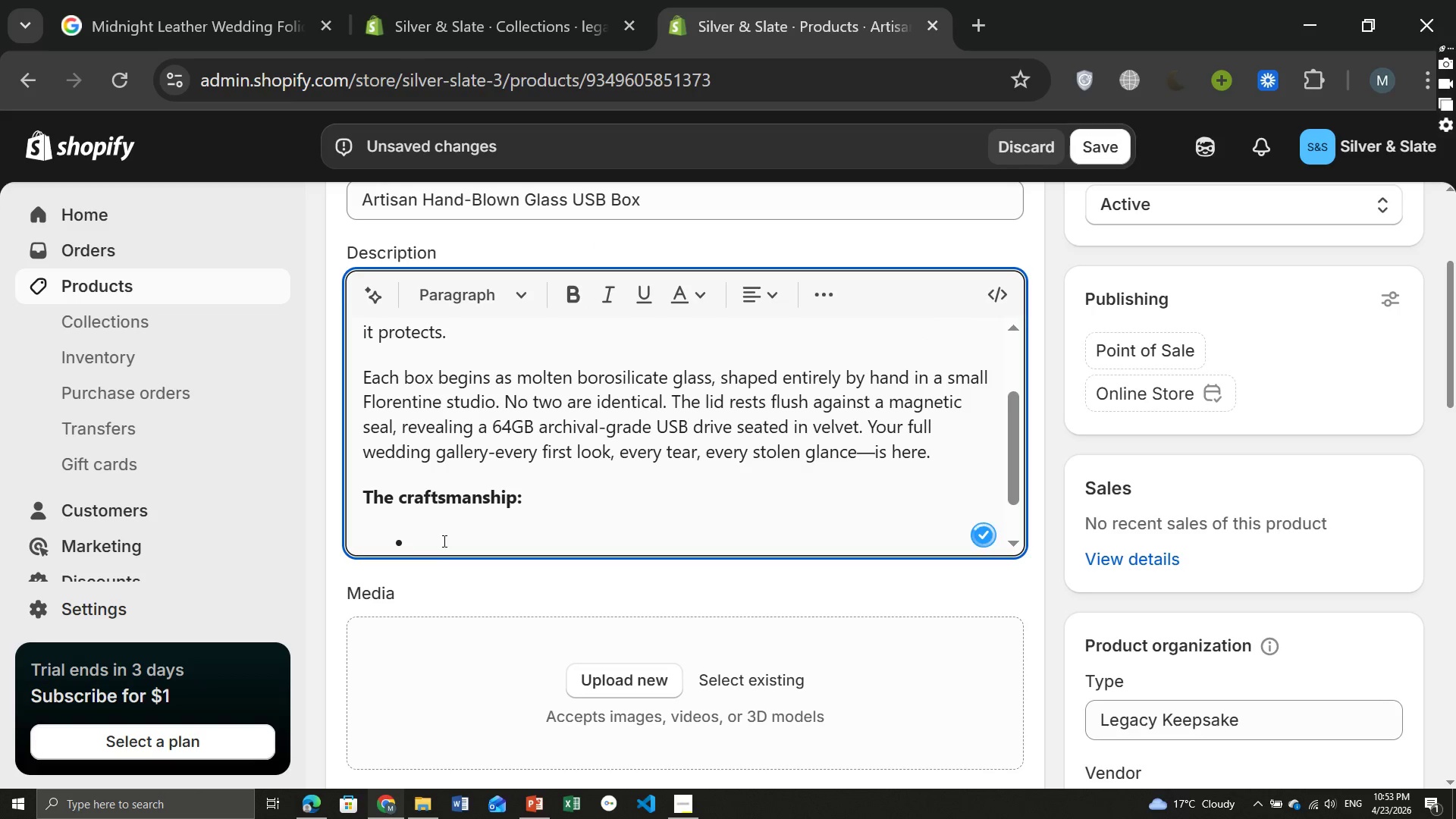 
type(Hand blown glass dome ( crystal )
key(Backspace)
type(-clear, bubble-free))
 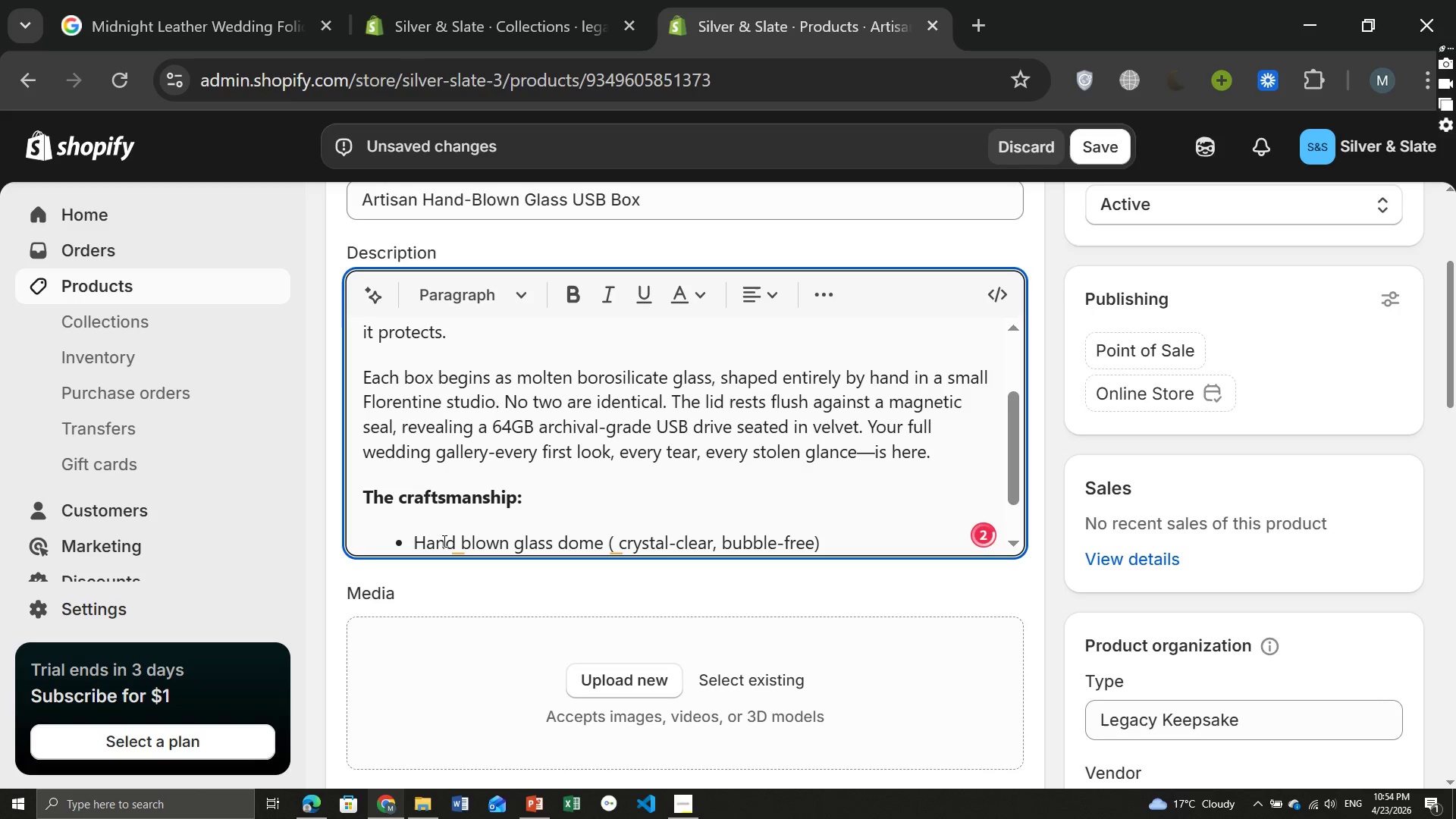 
key(Enter)
 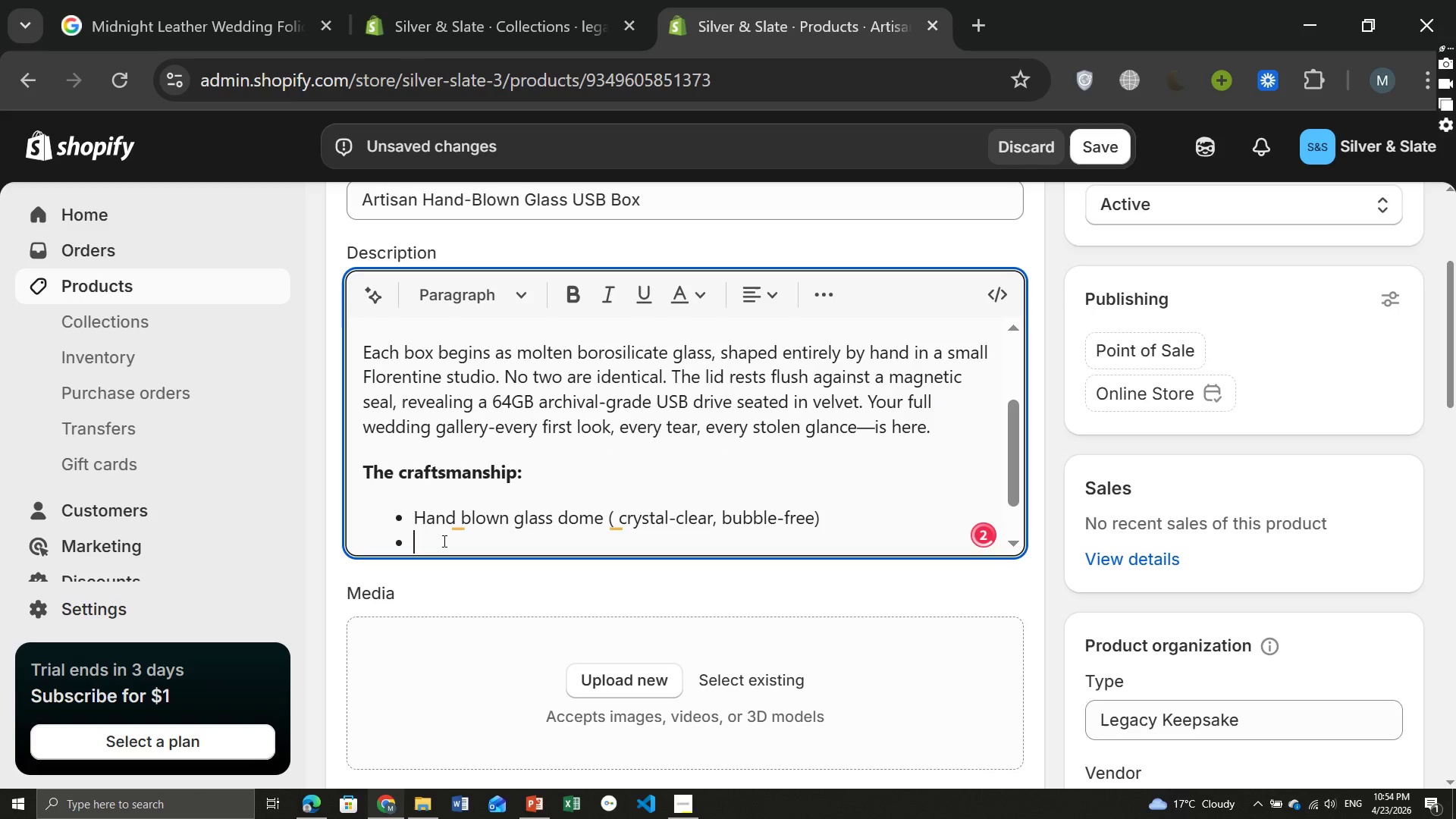 
type(Solid walnut or oak base ( )
key(Backspace)
type(laser-gngaved with your date))
 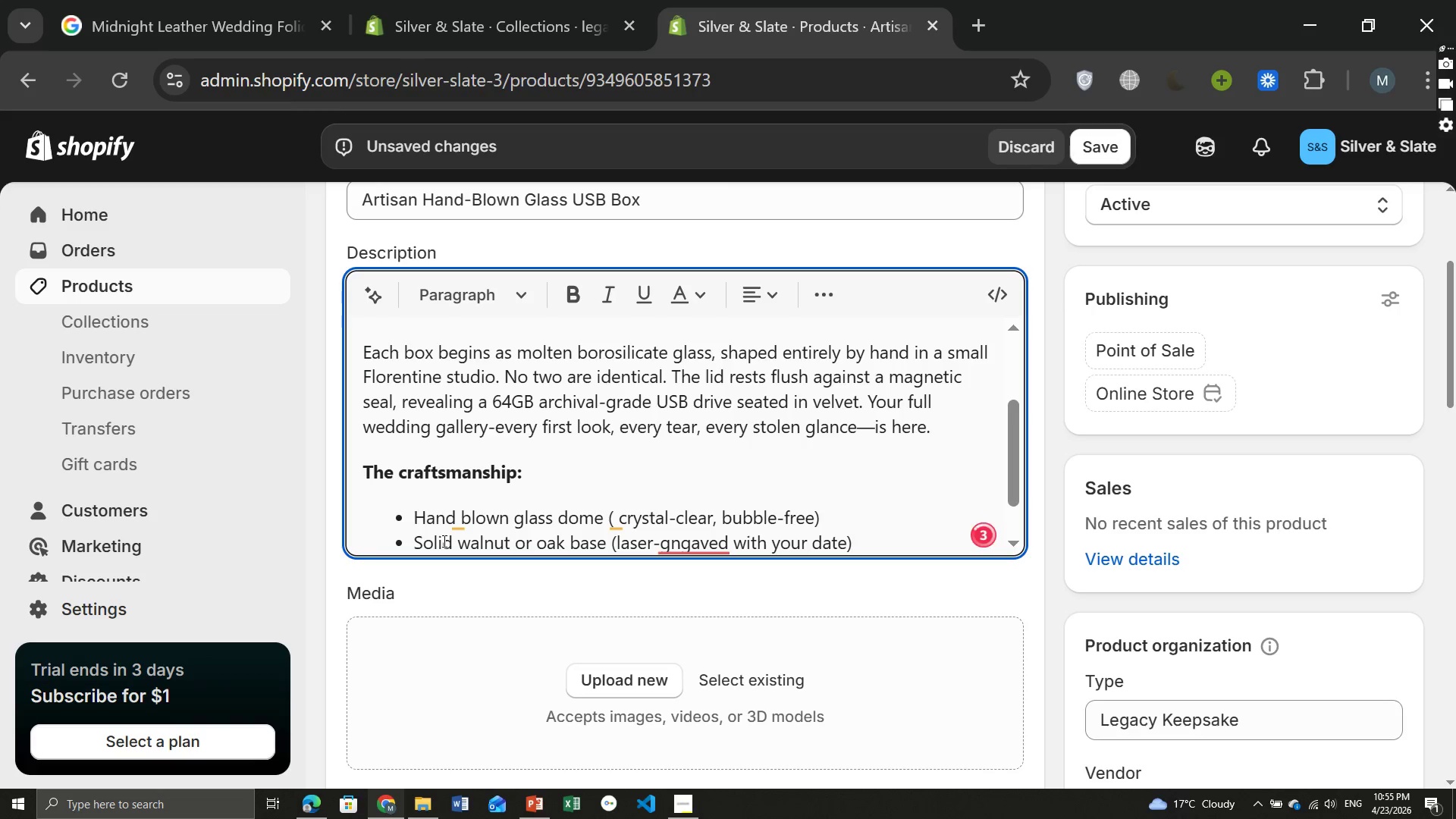 
left_click([670, 539])
 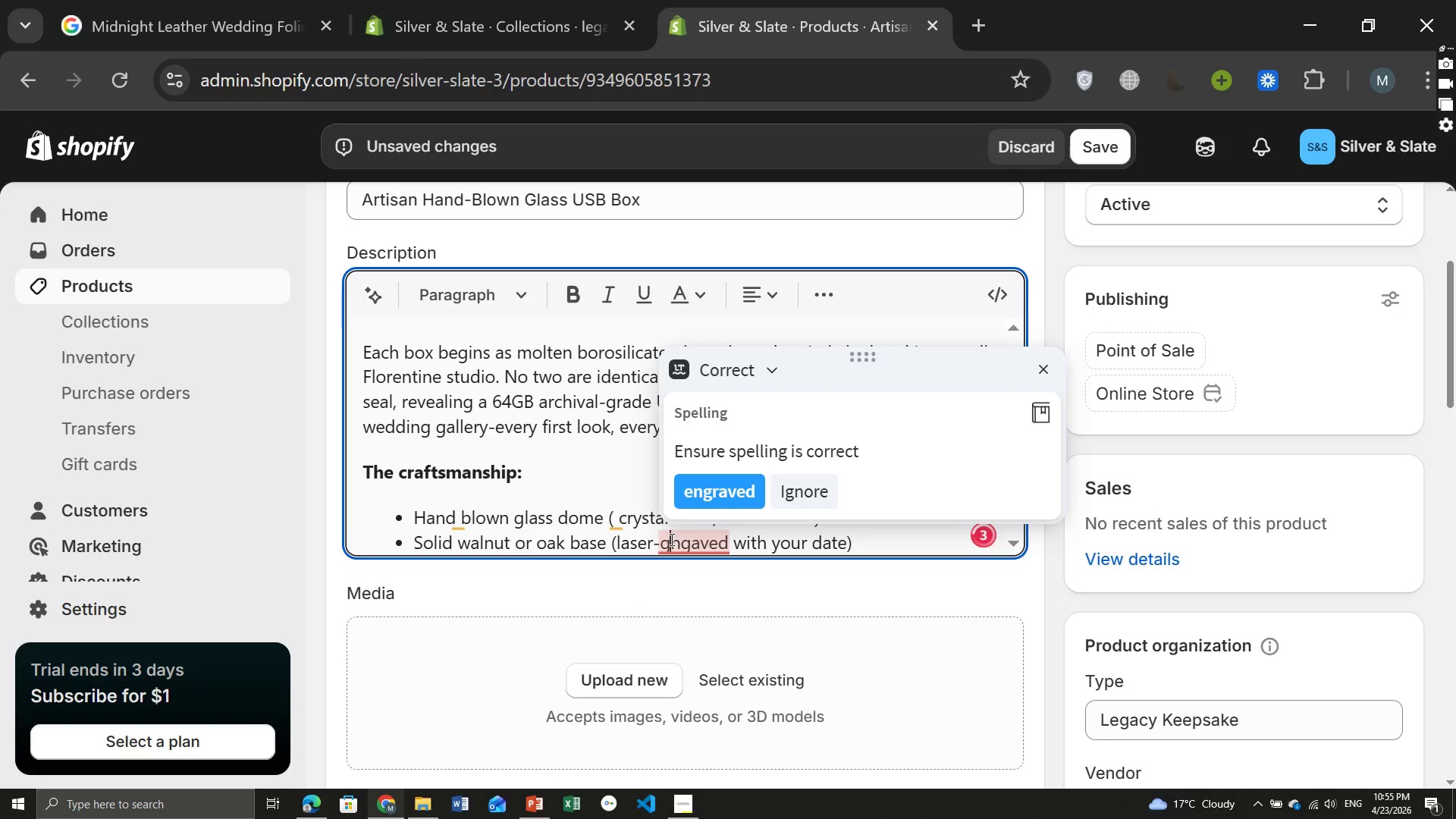 
key(Backspace)
 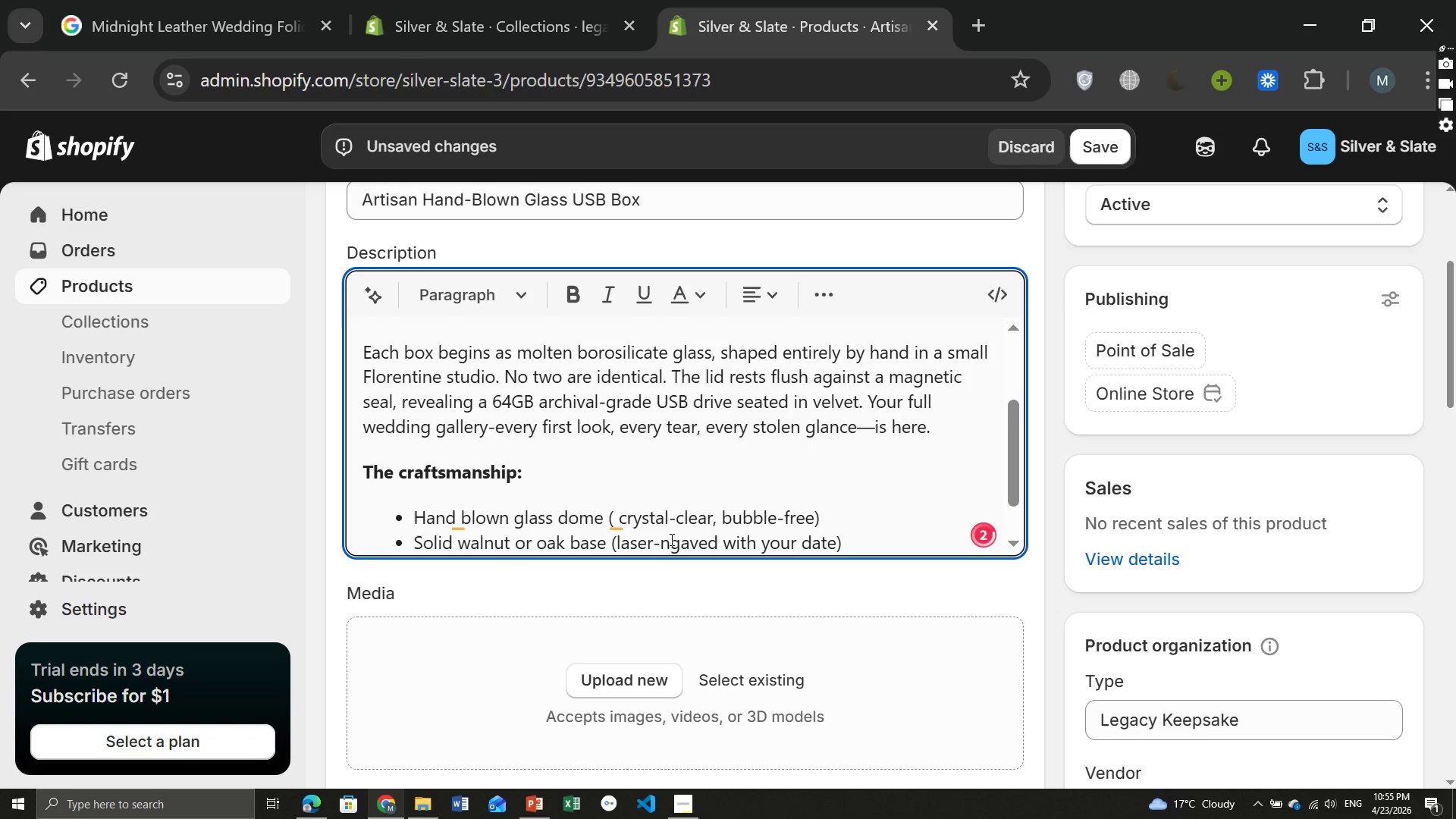 
key(E)
 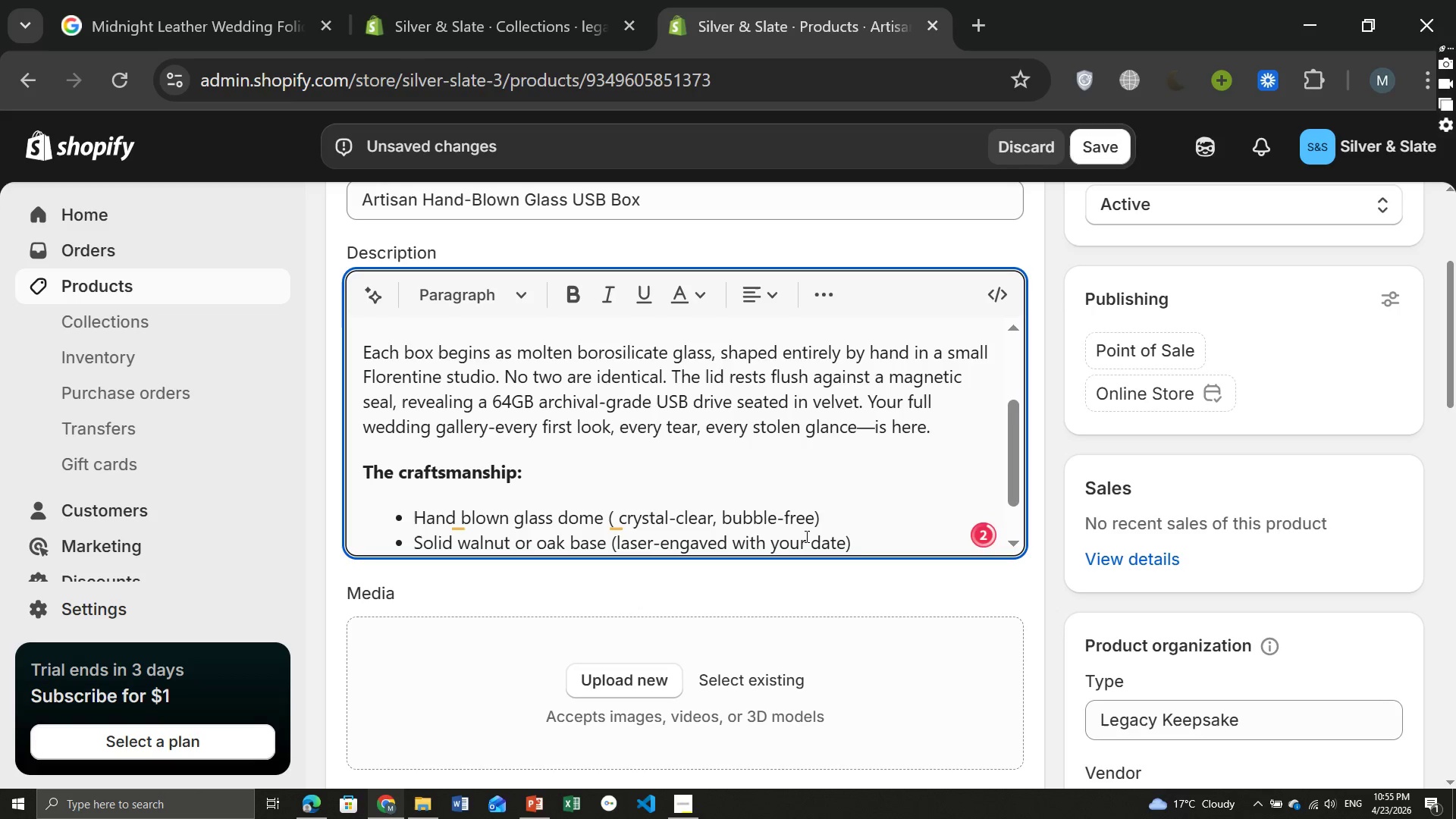 
left_click([874, 547])
 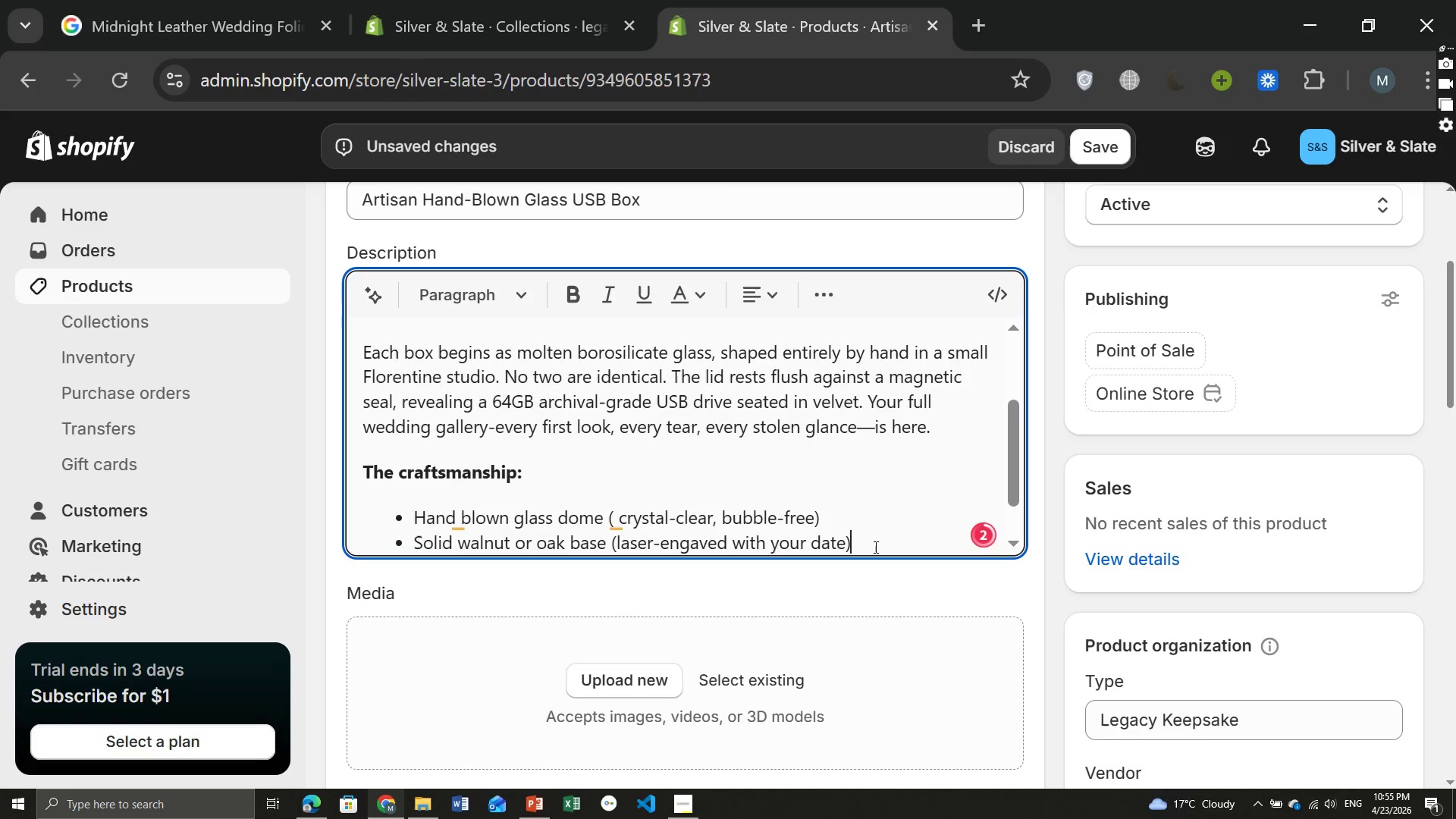 
key(Enter)
 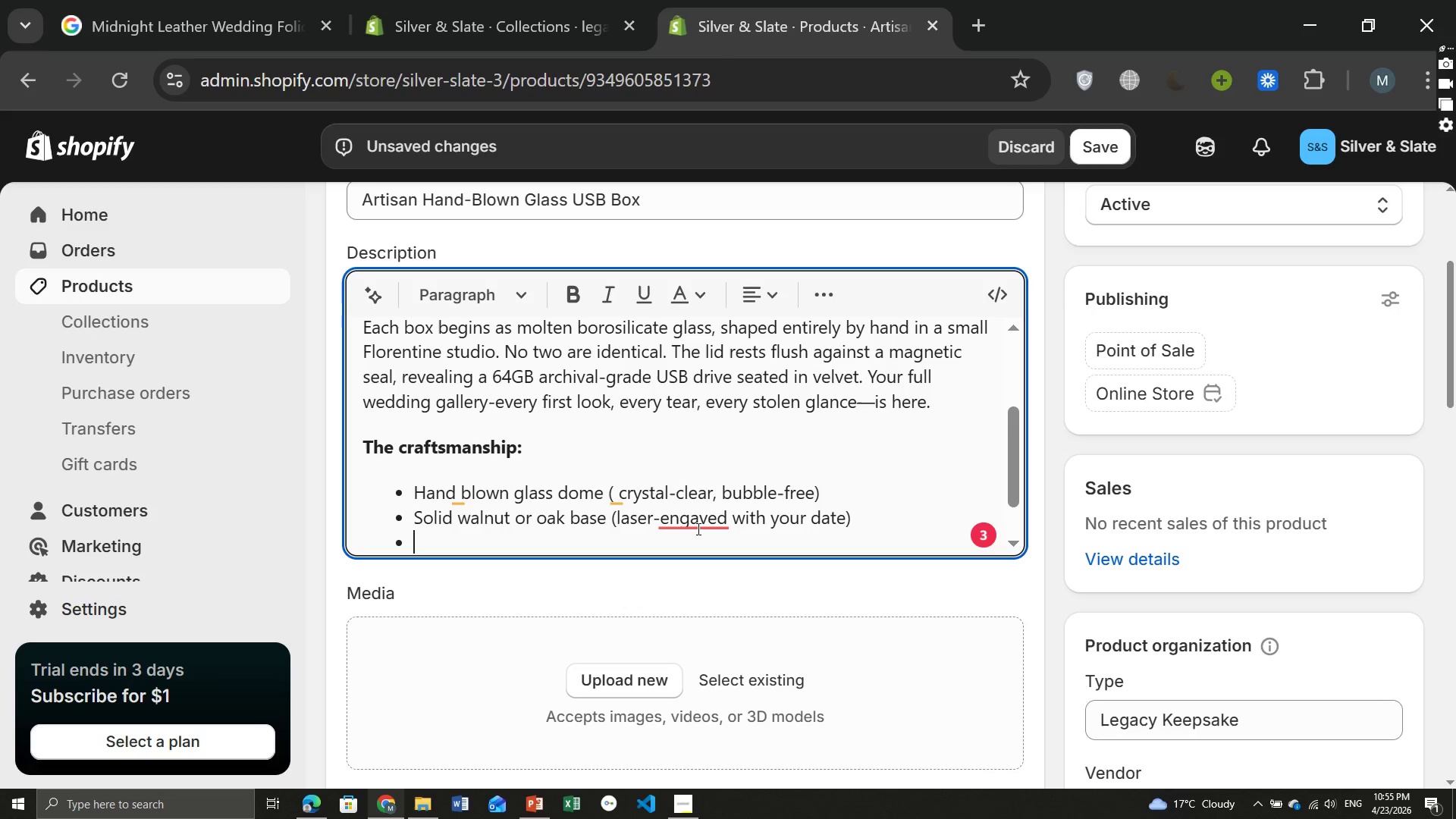 
left_click([695, 522])
 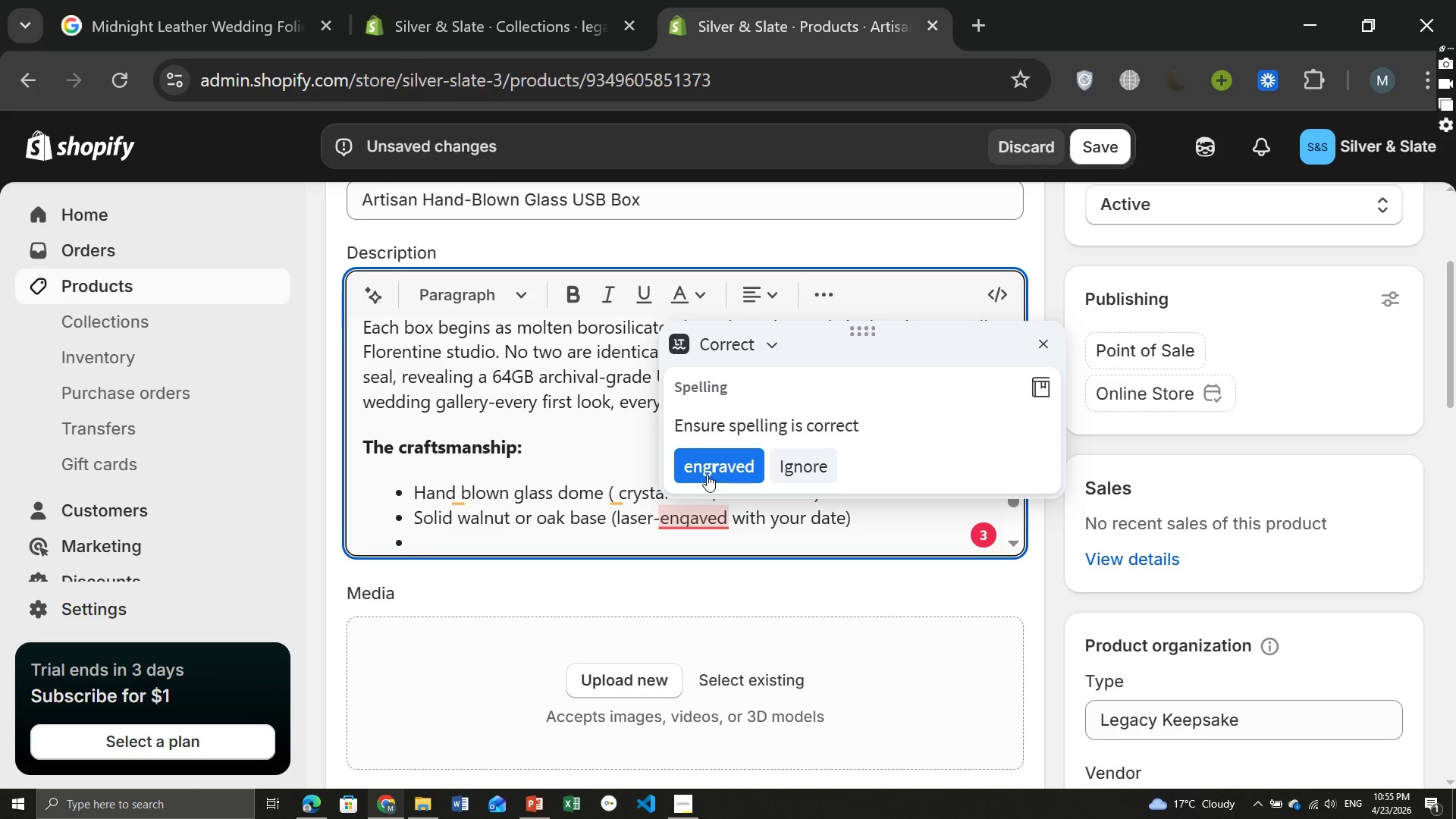 
left_click([707, 475])
 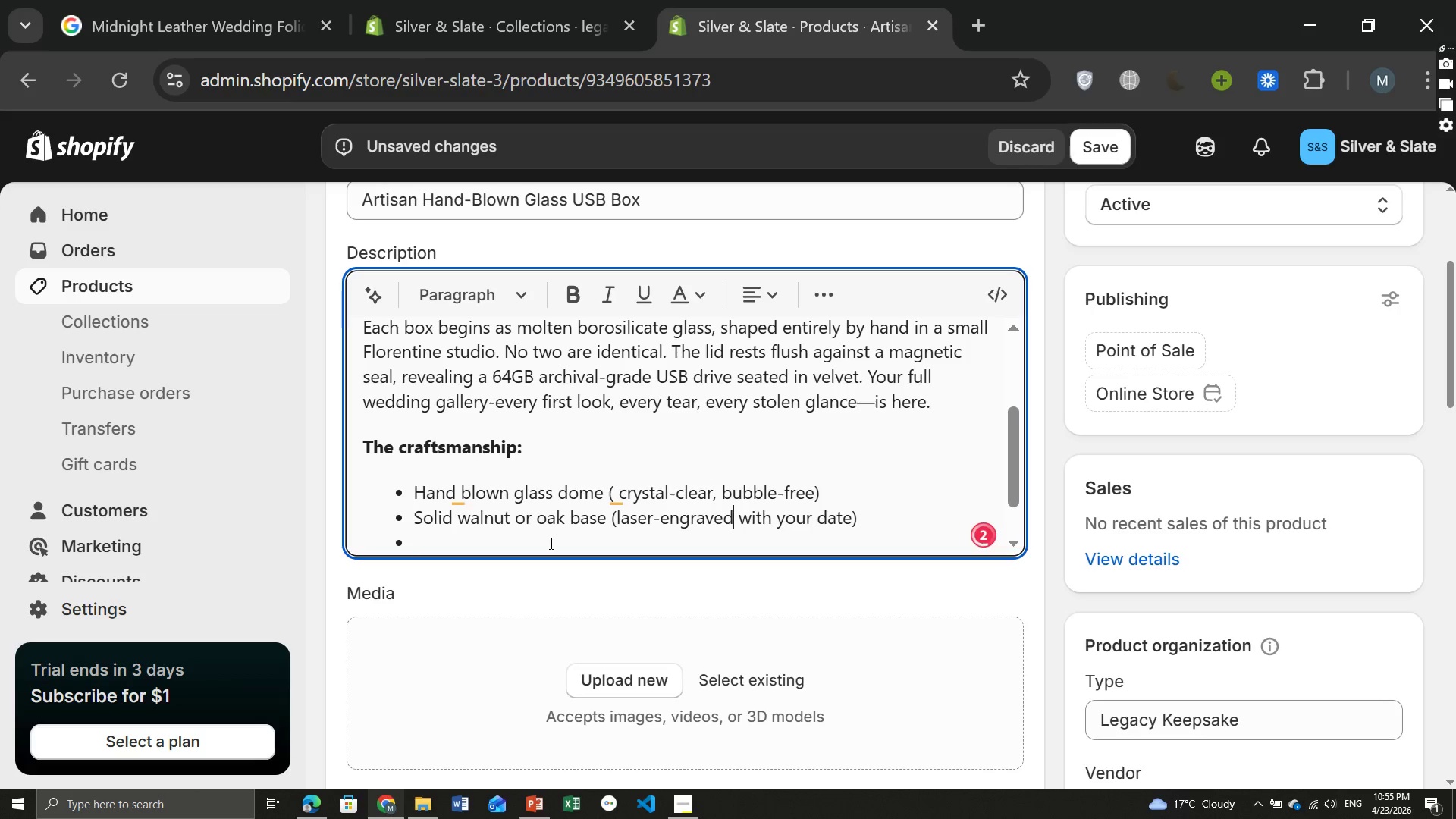 
left_click([550, 543])
 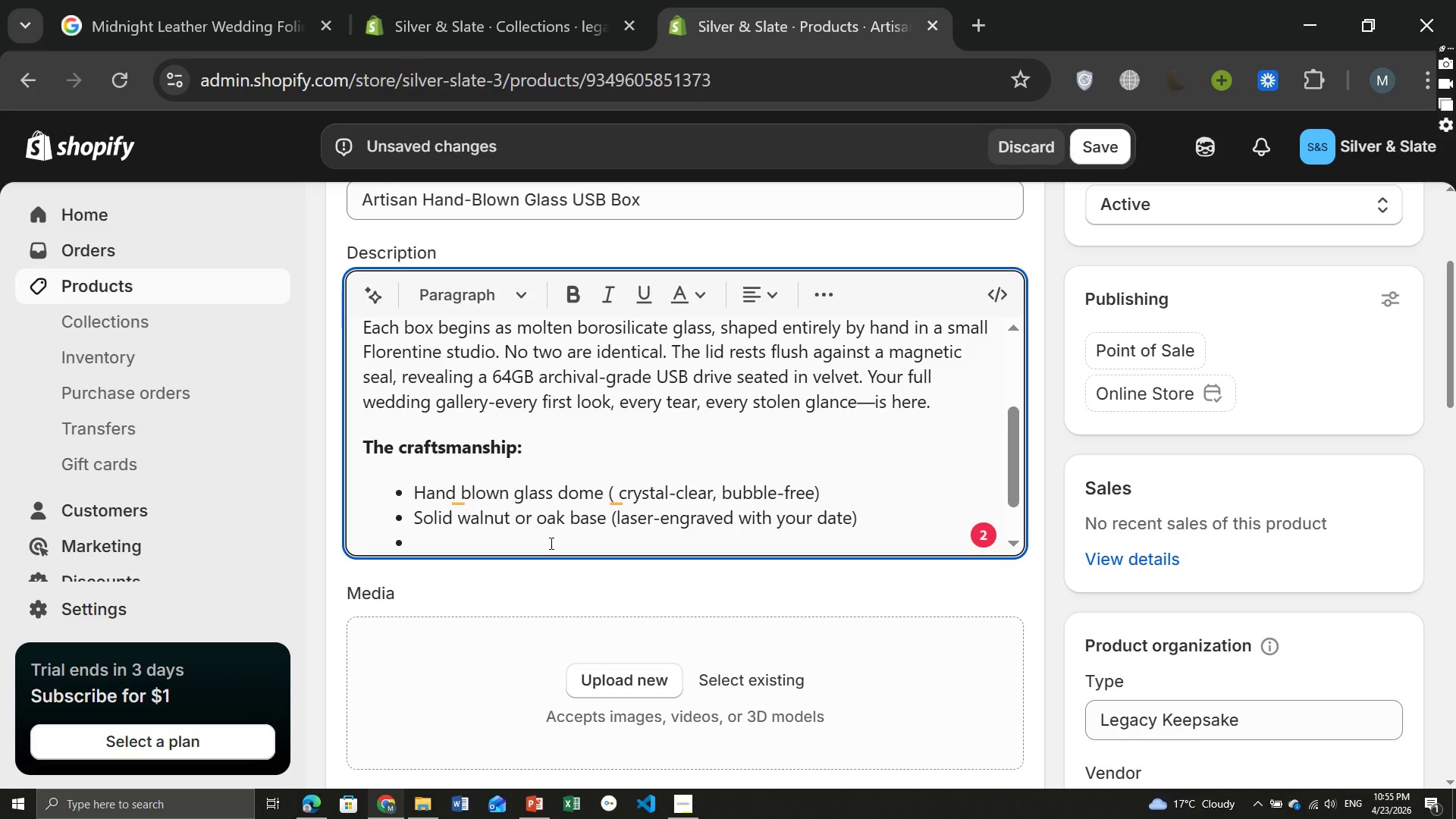 
type(64 )
key(Backspace)
type(GB )
 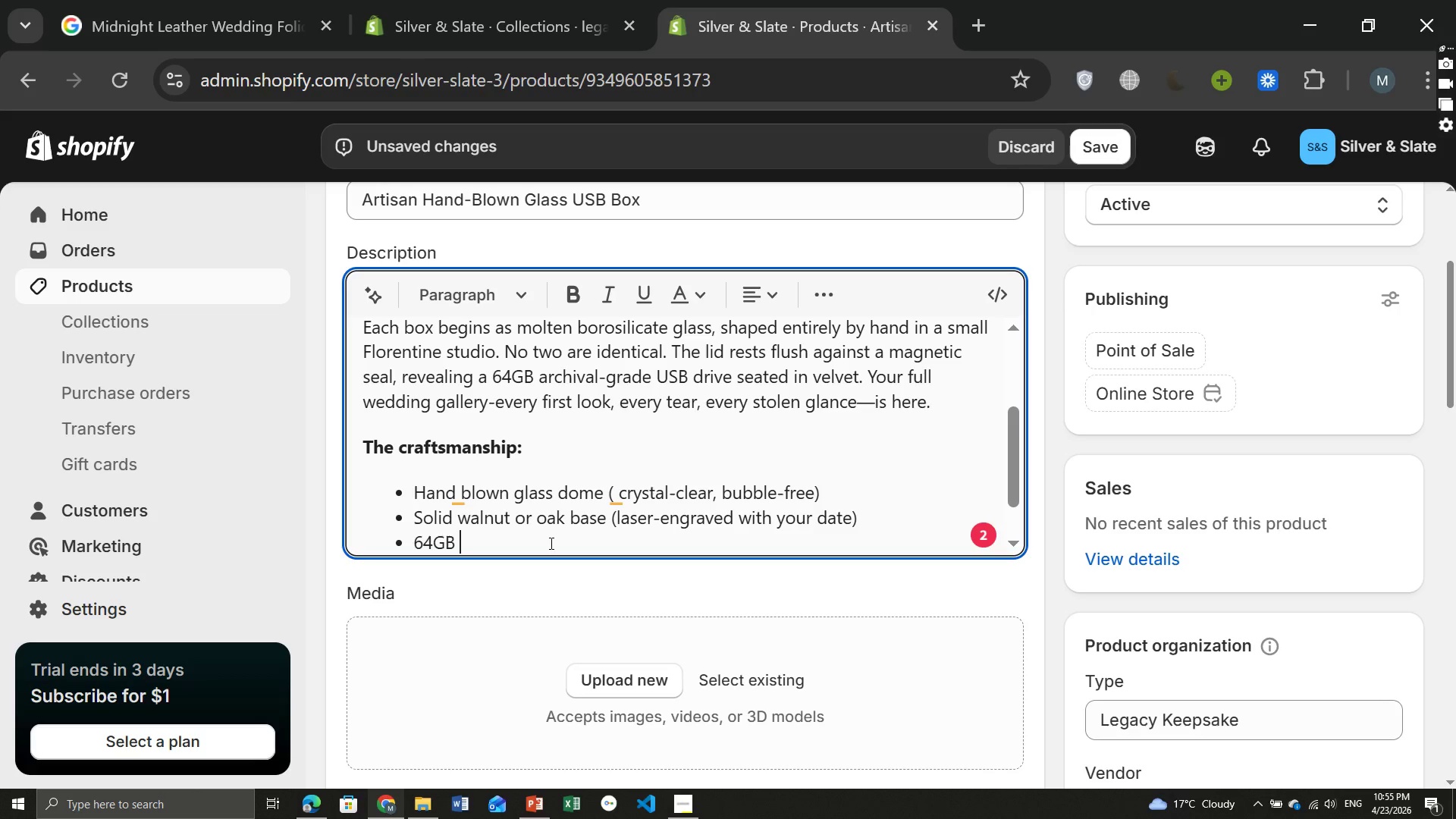 
type(USB 3.0 drive (industrial-grade, 10+ year lifespan))
 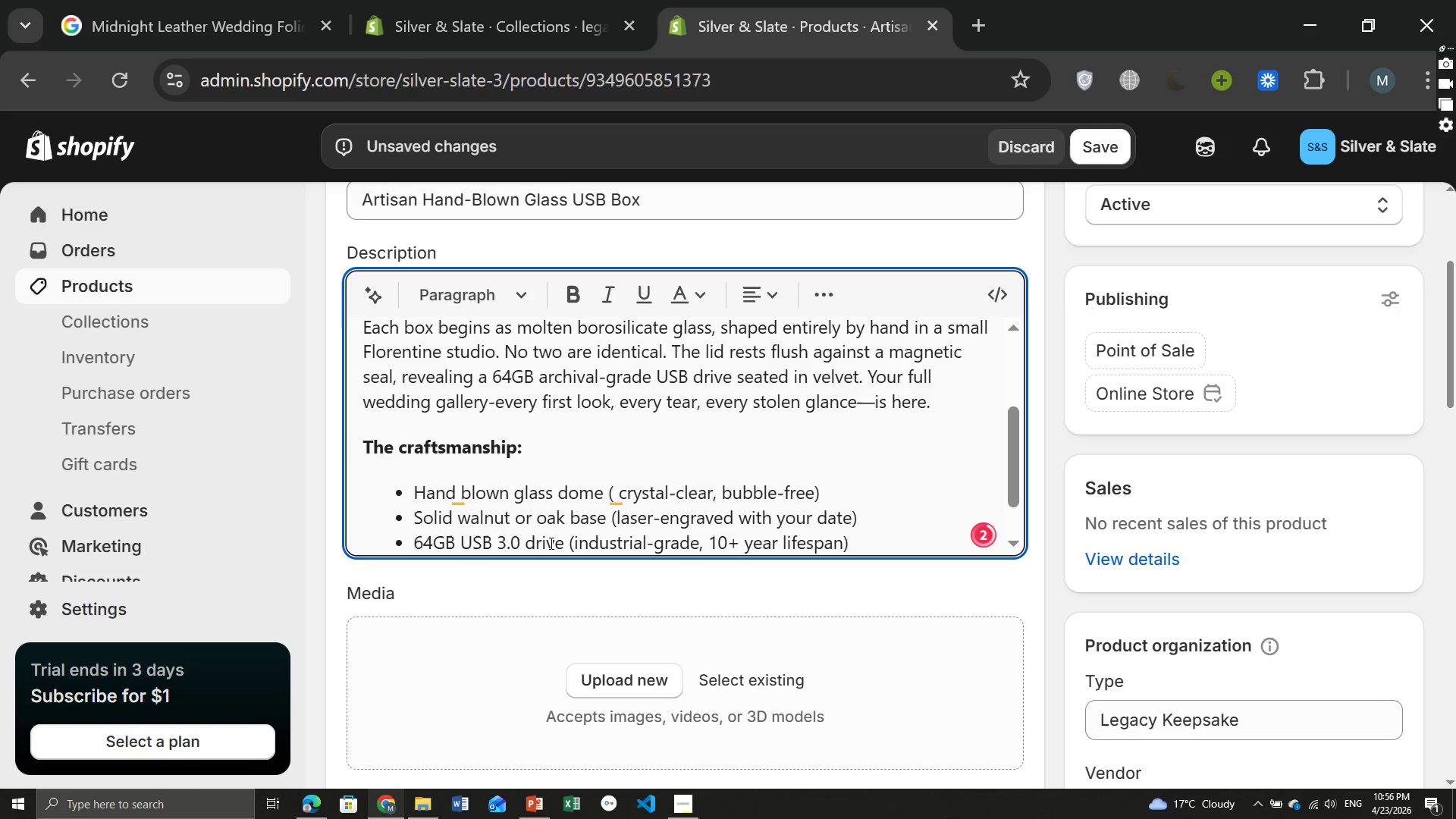 
 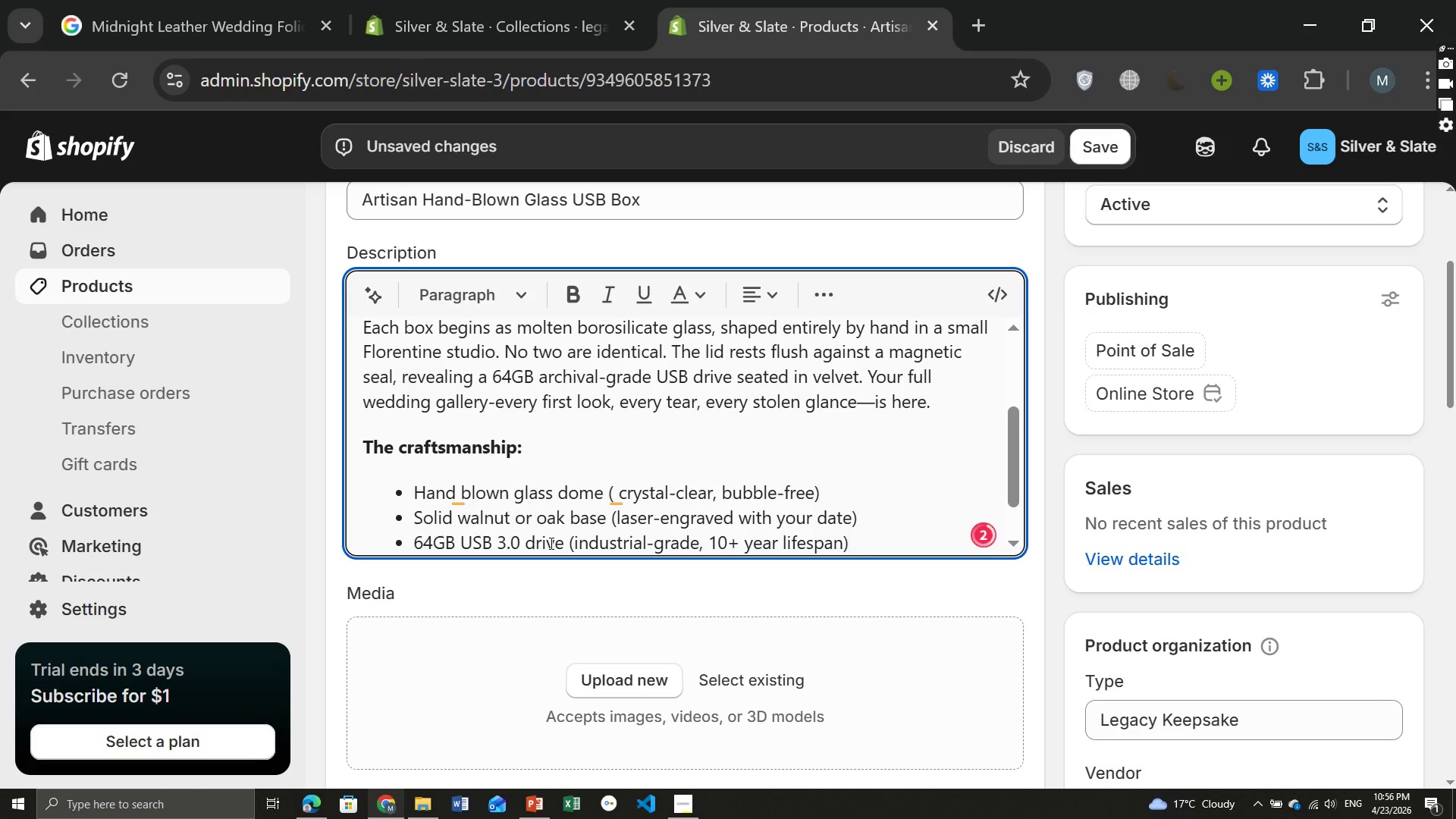 
key(Enter)
 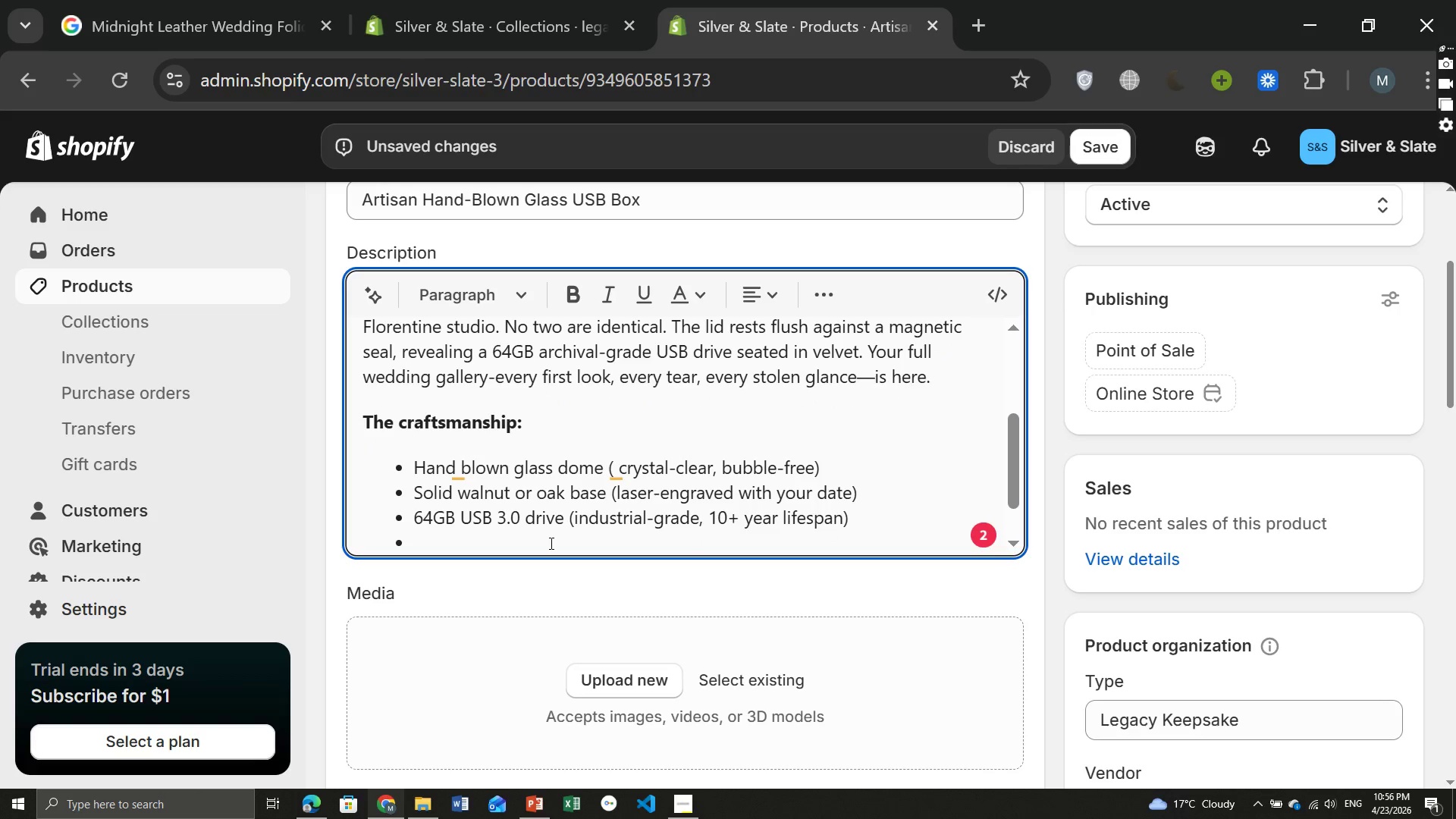 
type(Velvet inter)
 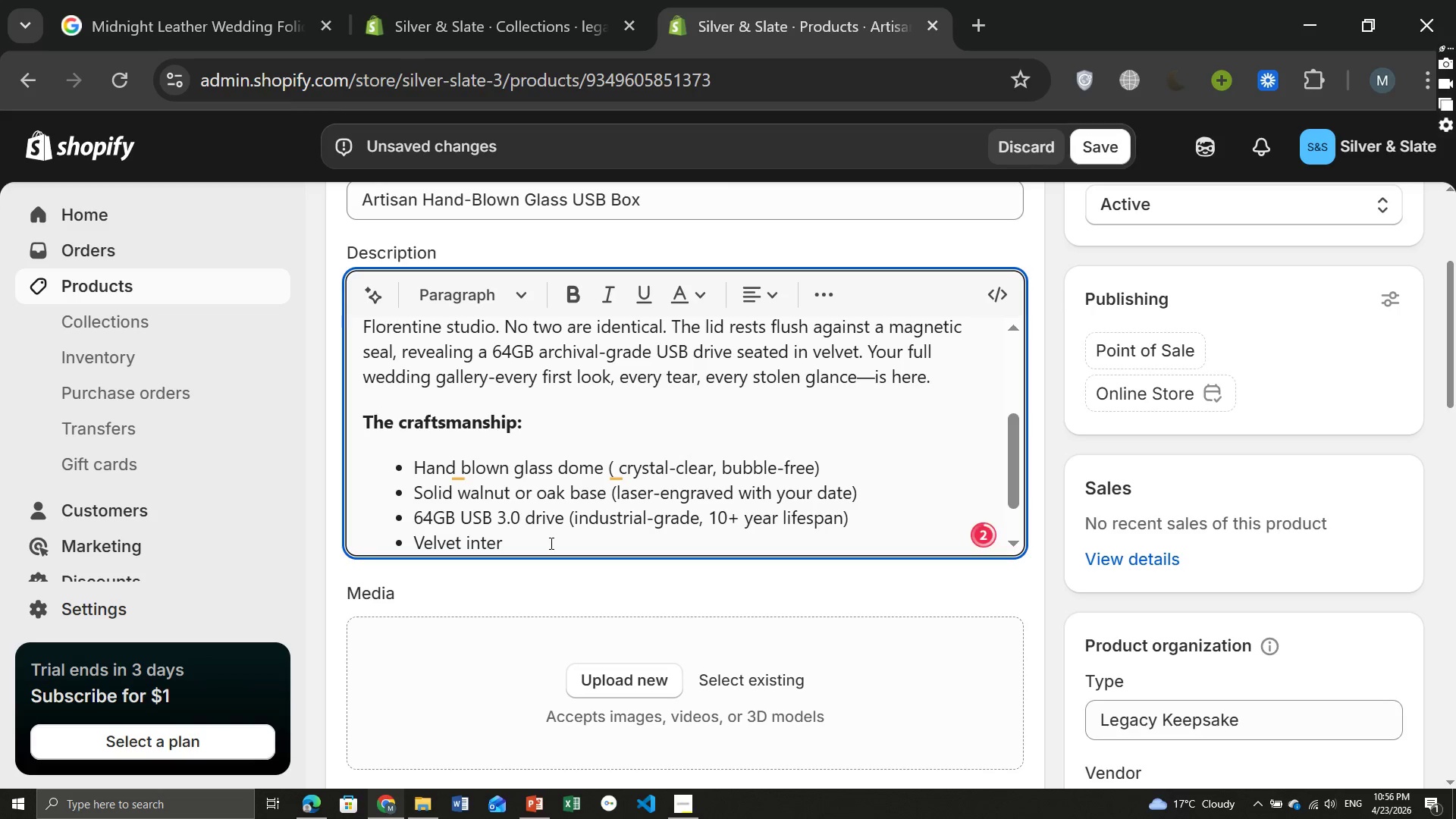 
key(Backspace)
 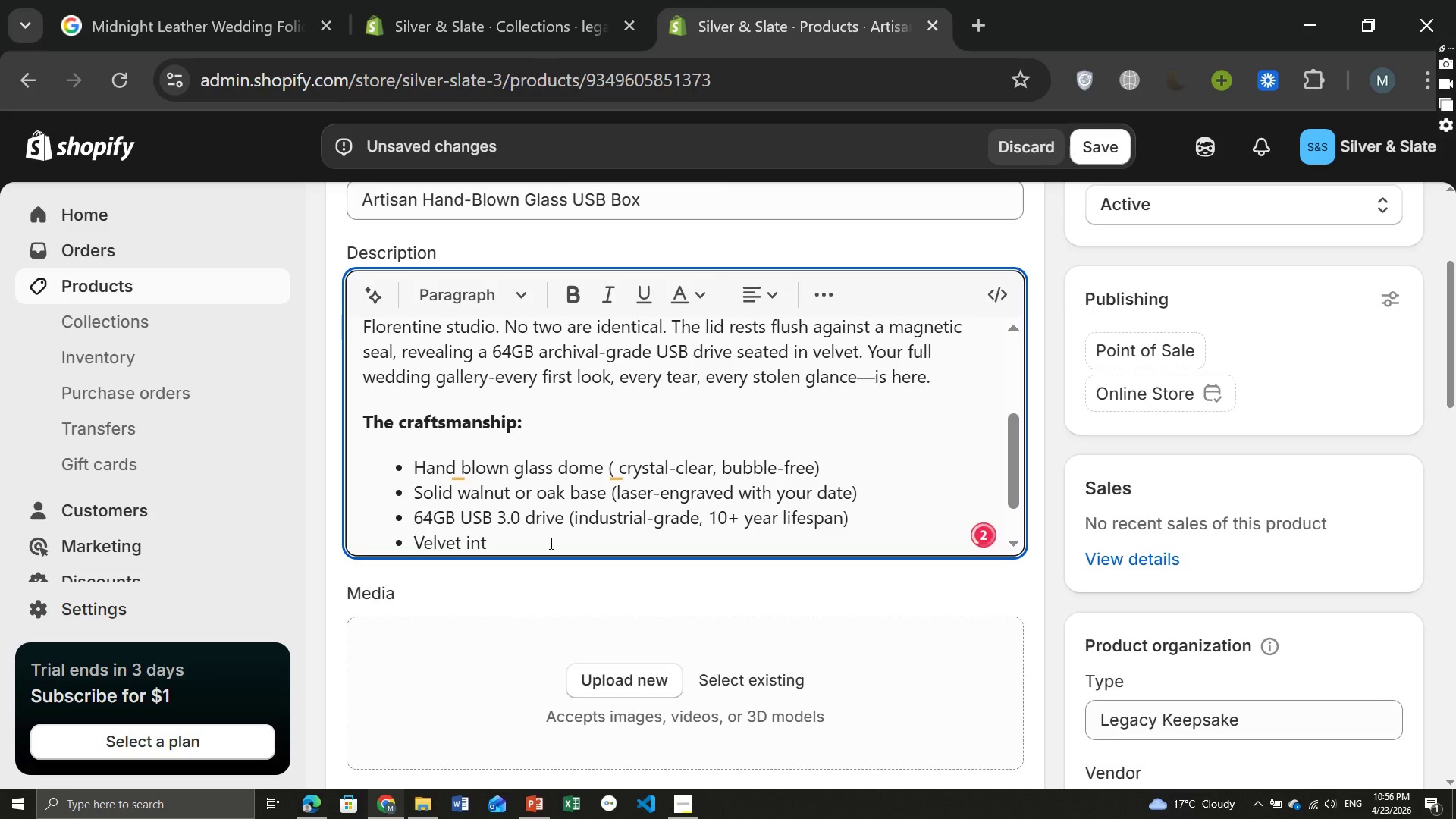 
key(Backspace)
 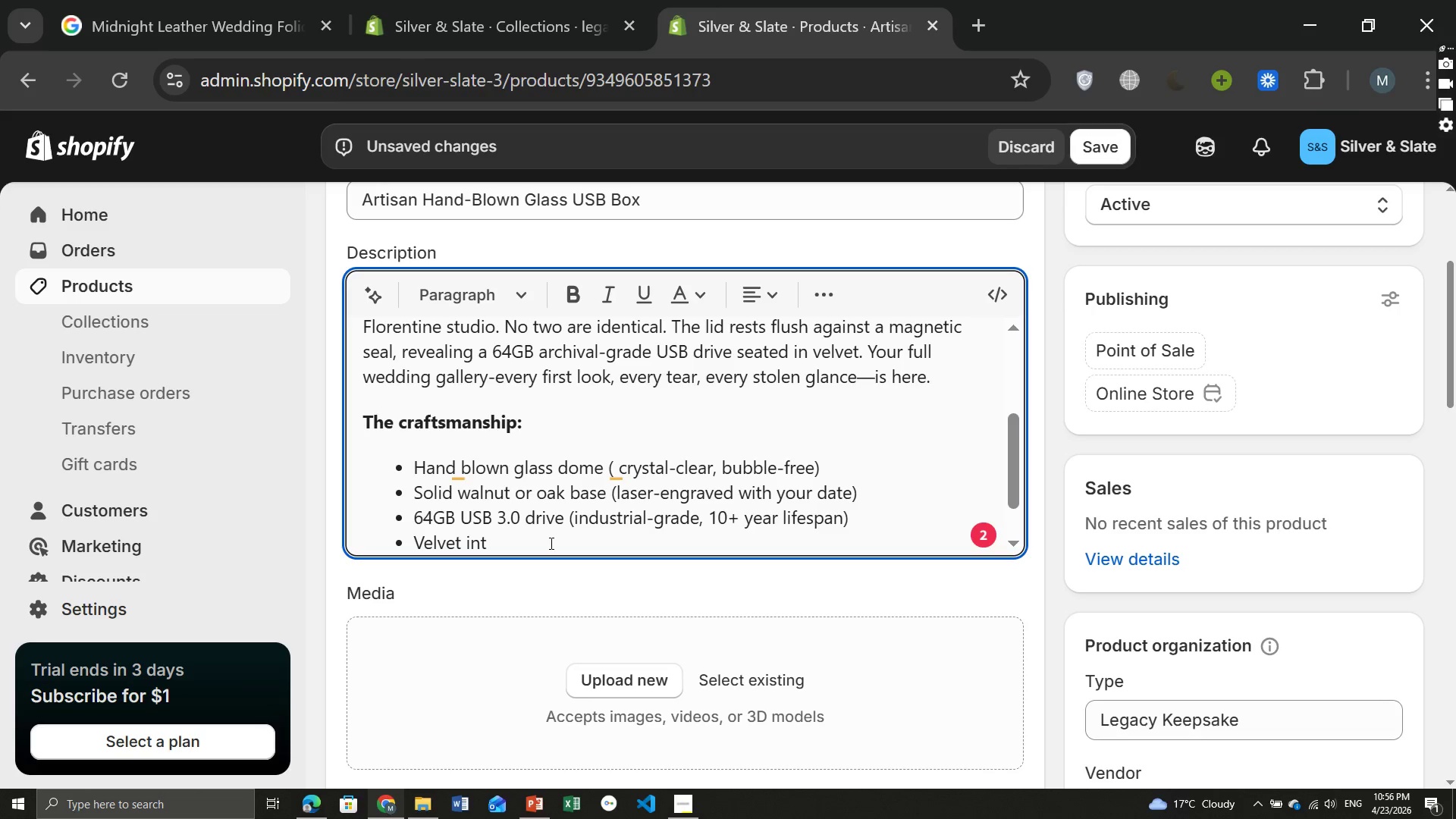 
type(errior in your choce )
key(Backspace)
key(Backspace)
type(ic of cream, charcoal, or burgundy)
 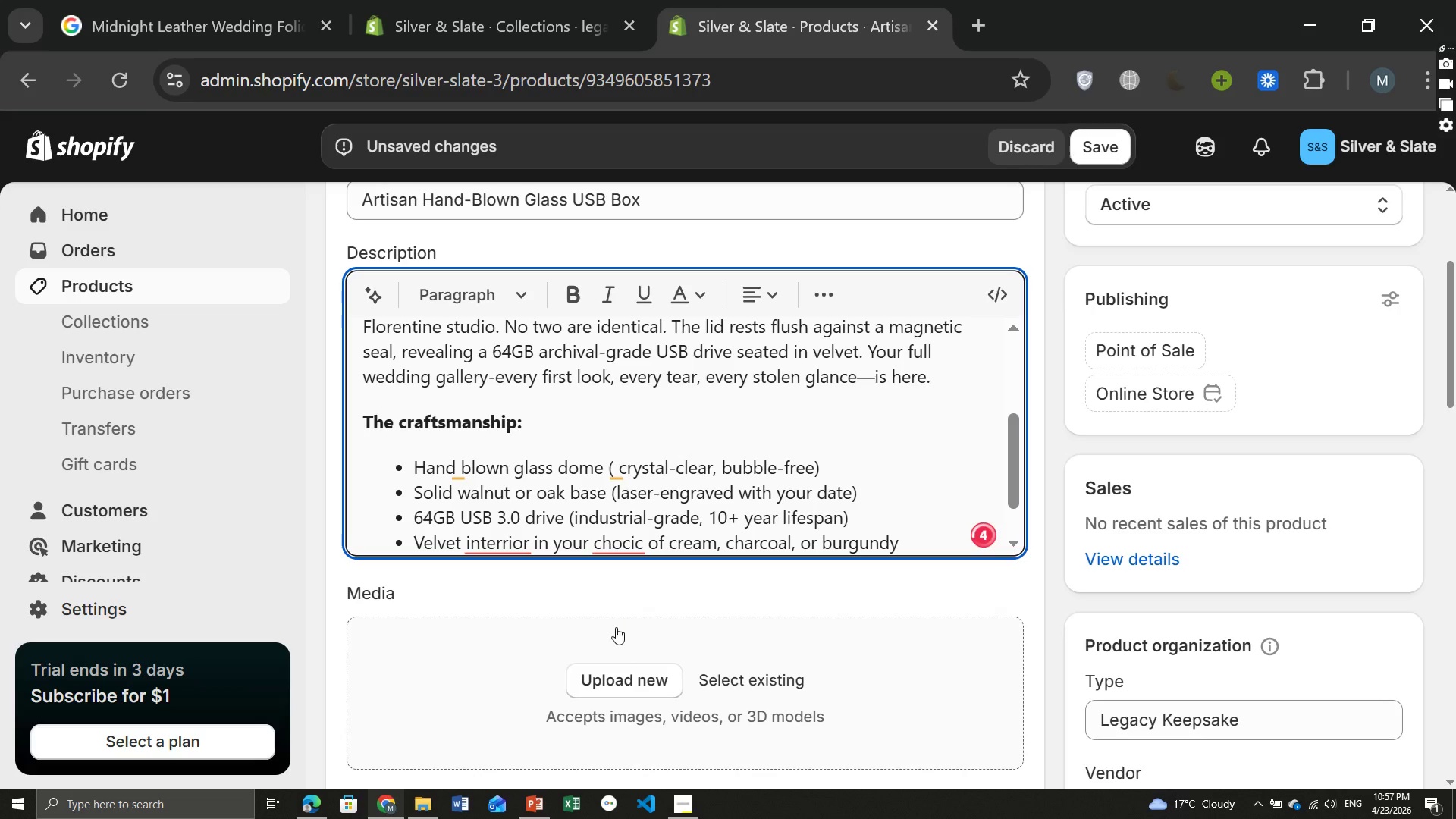 
left_click([629, 532])
 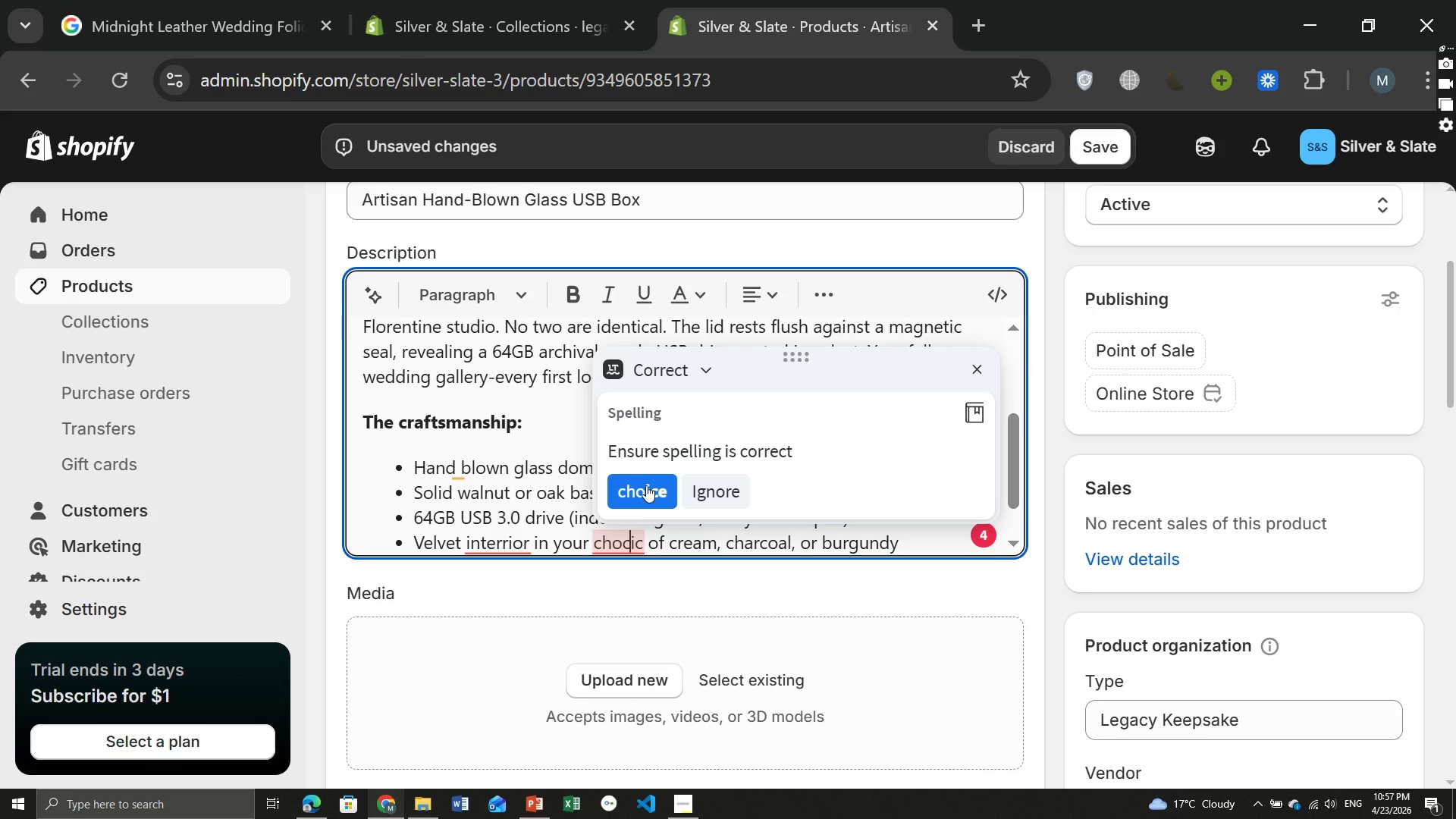 
left_click([646, 485])
 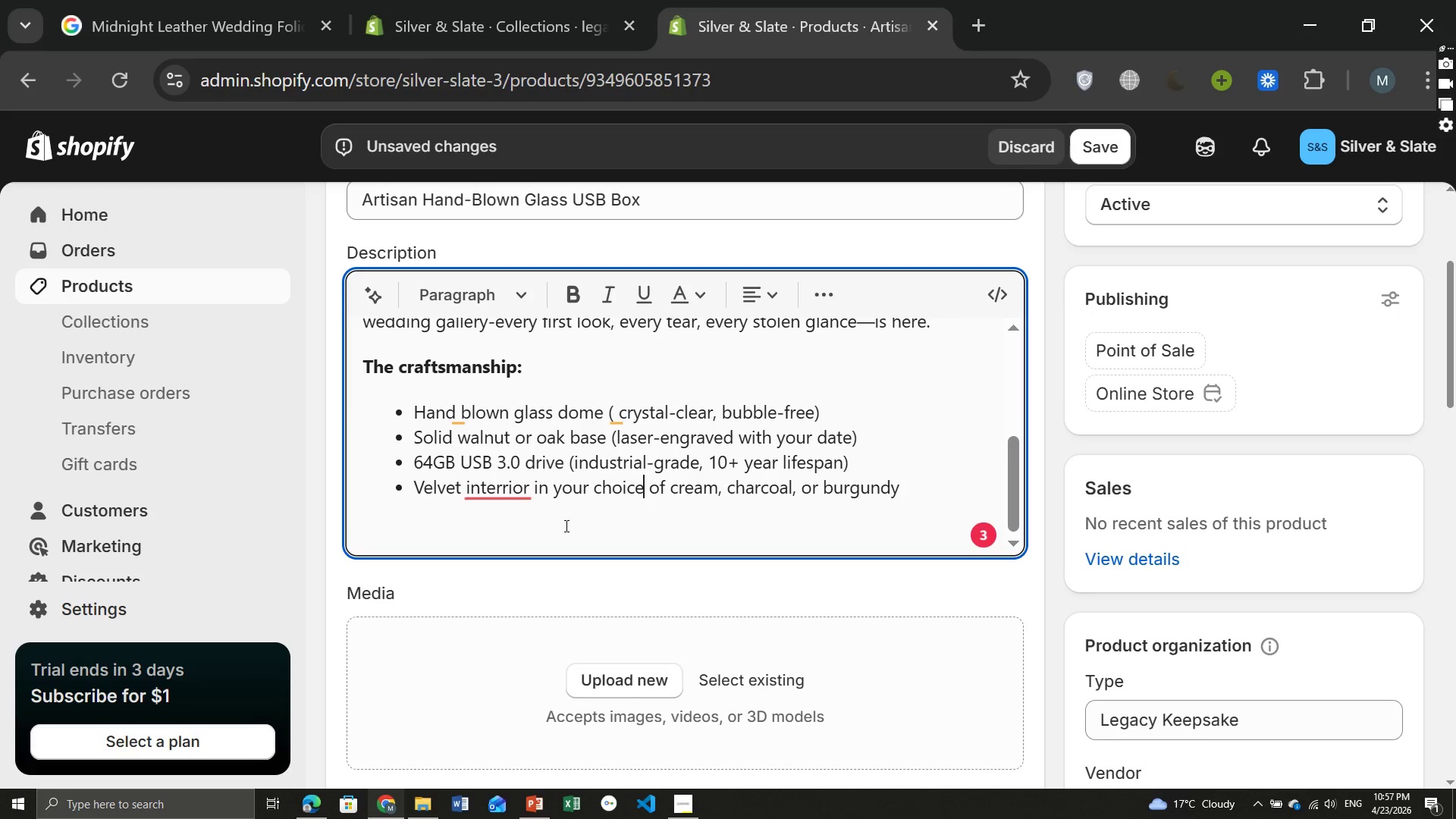 
left_click([506, 487])
 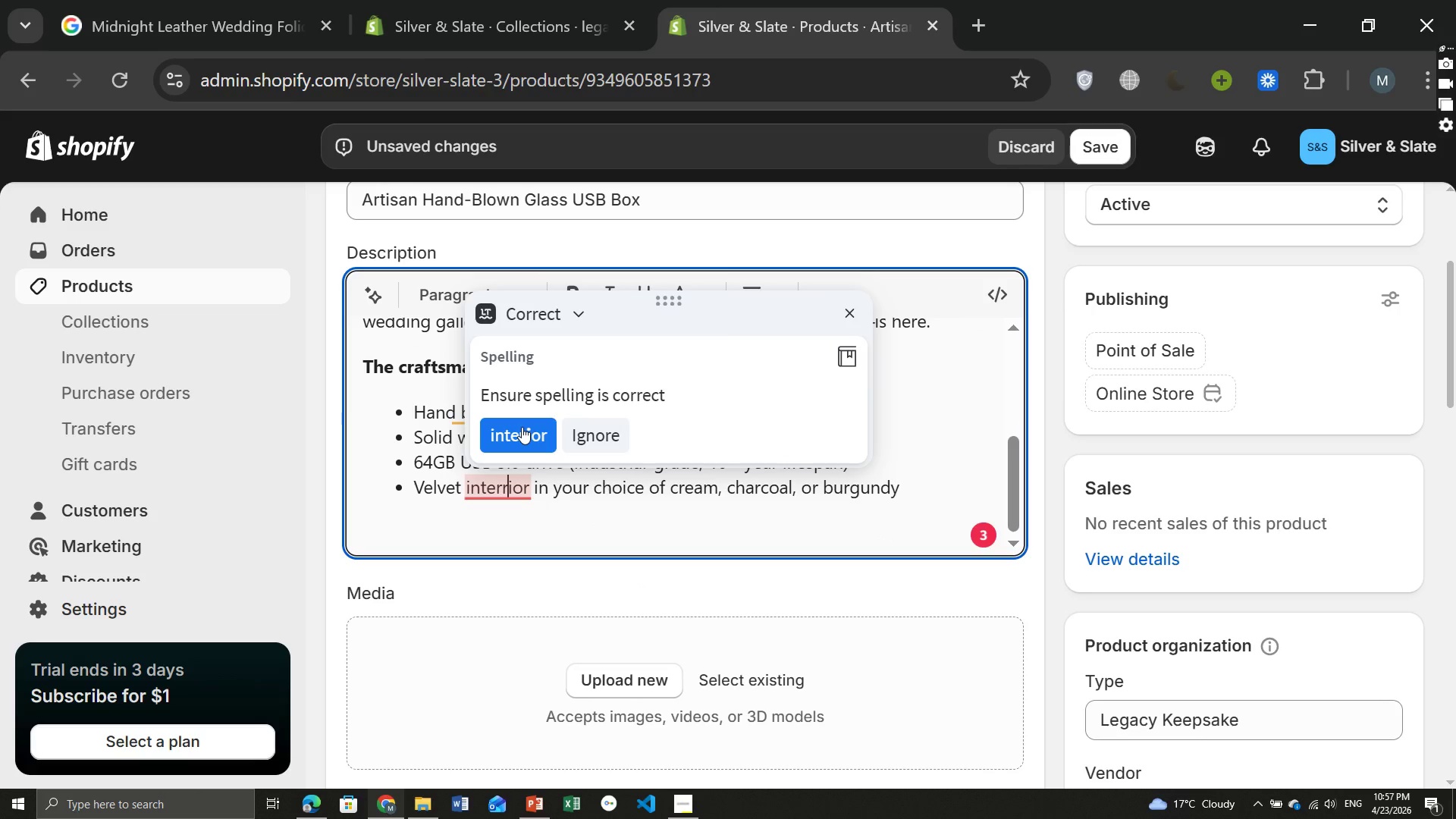 
left_click([522, 427])
 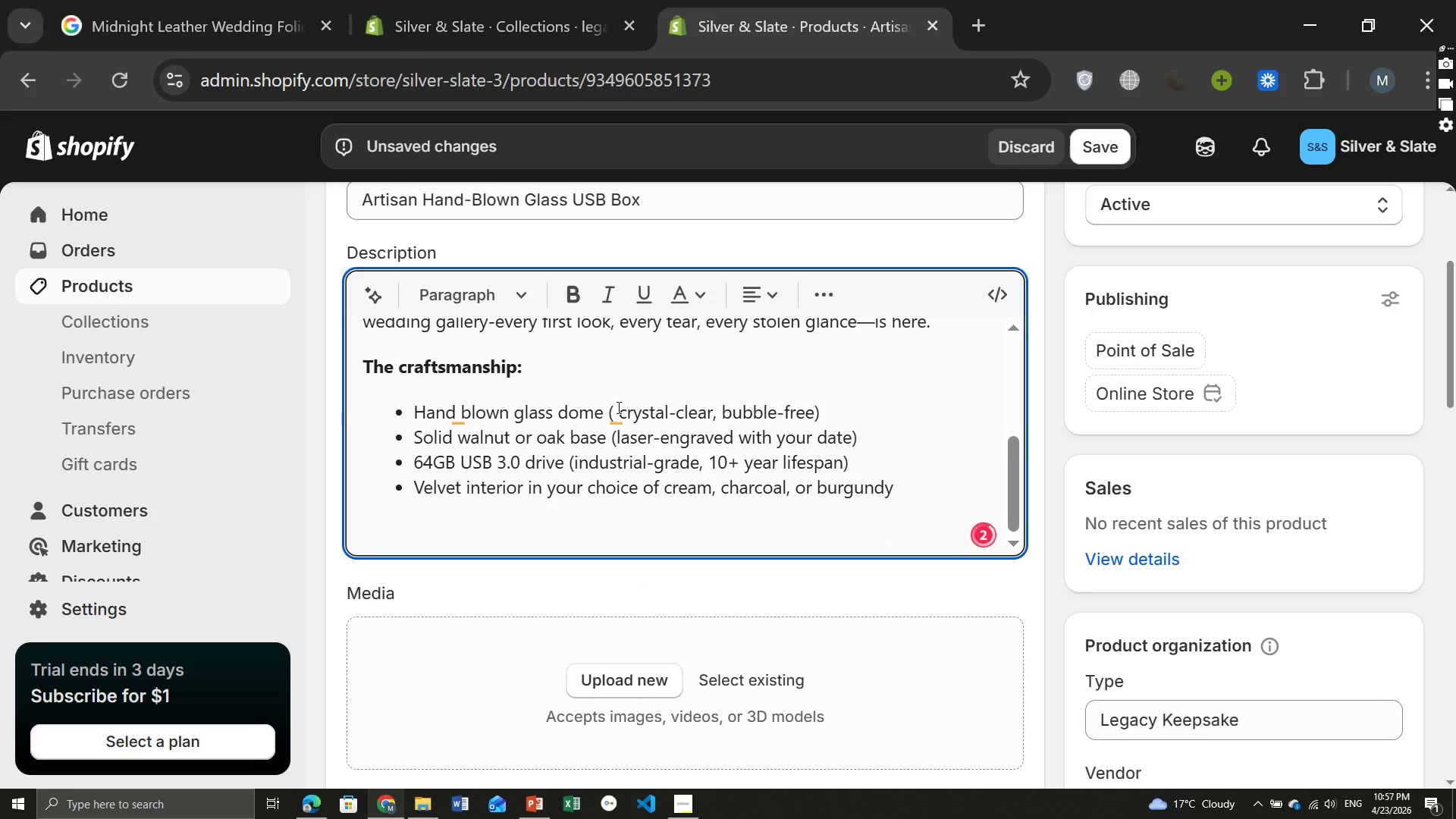 
left_click([619, 408])
 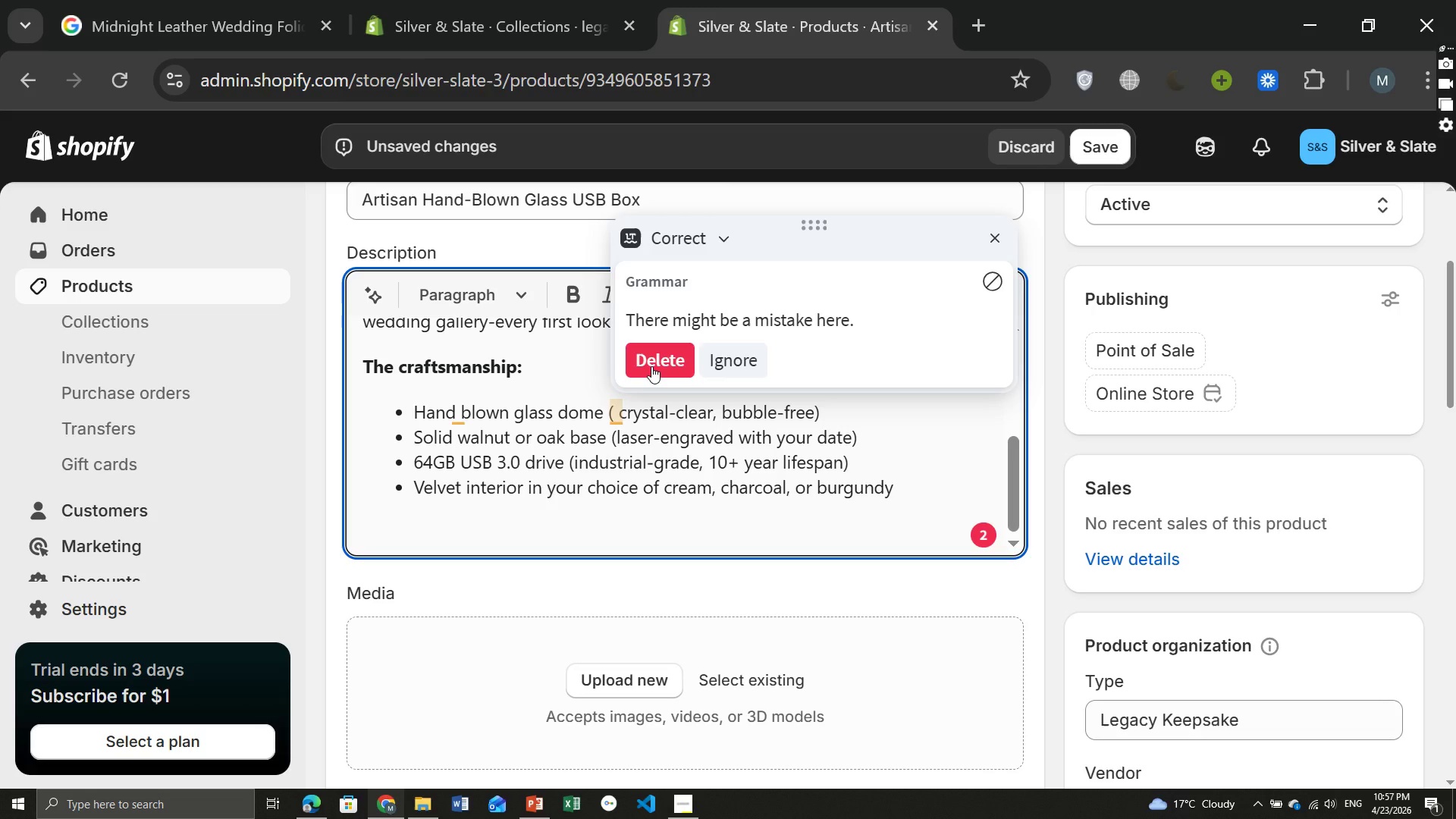 
left_click([651, 364])
 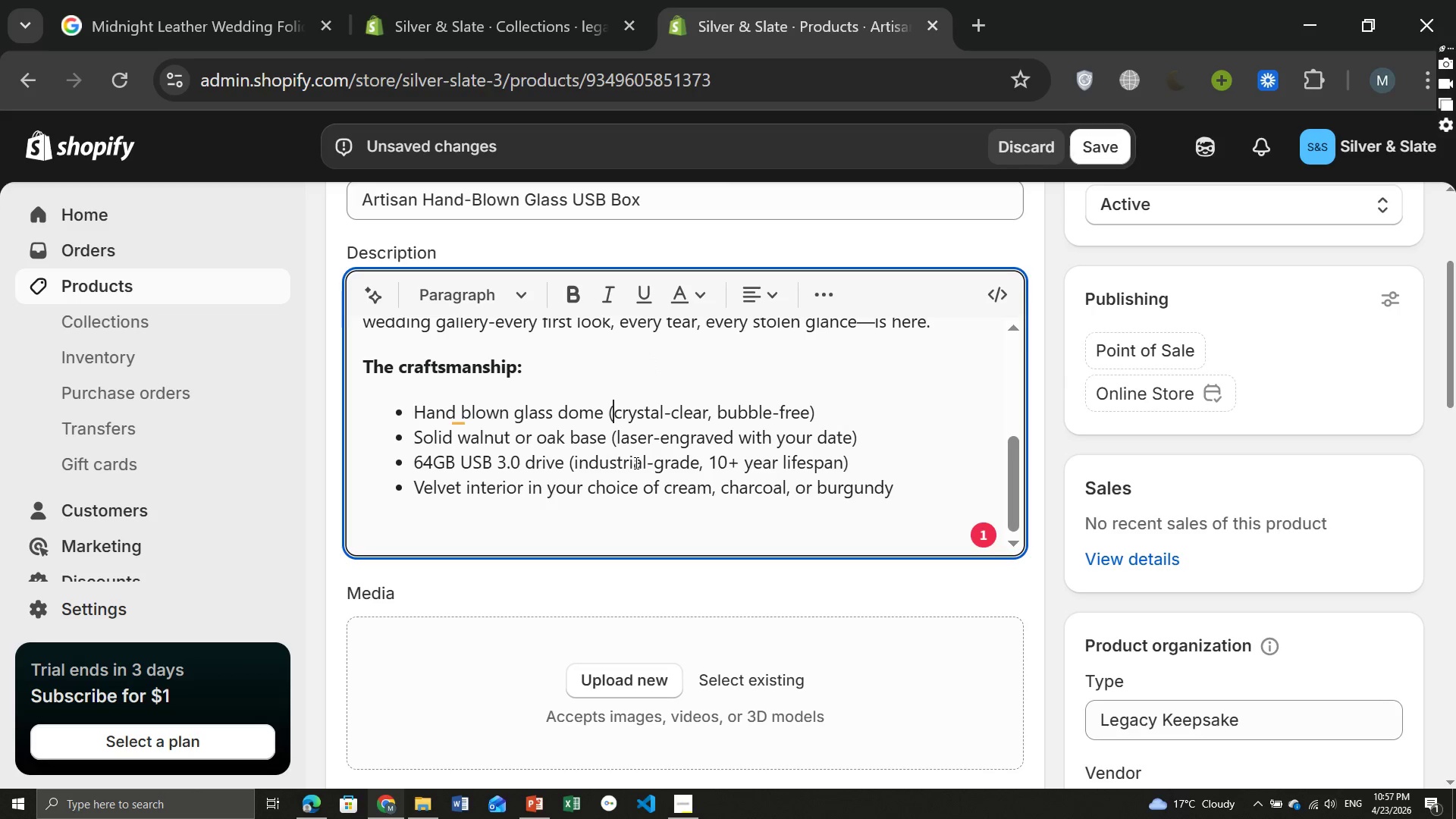 
wait(6.61)
 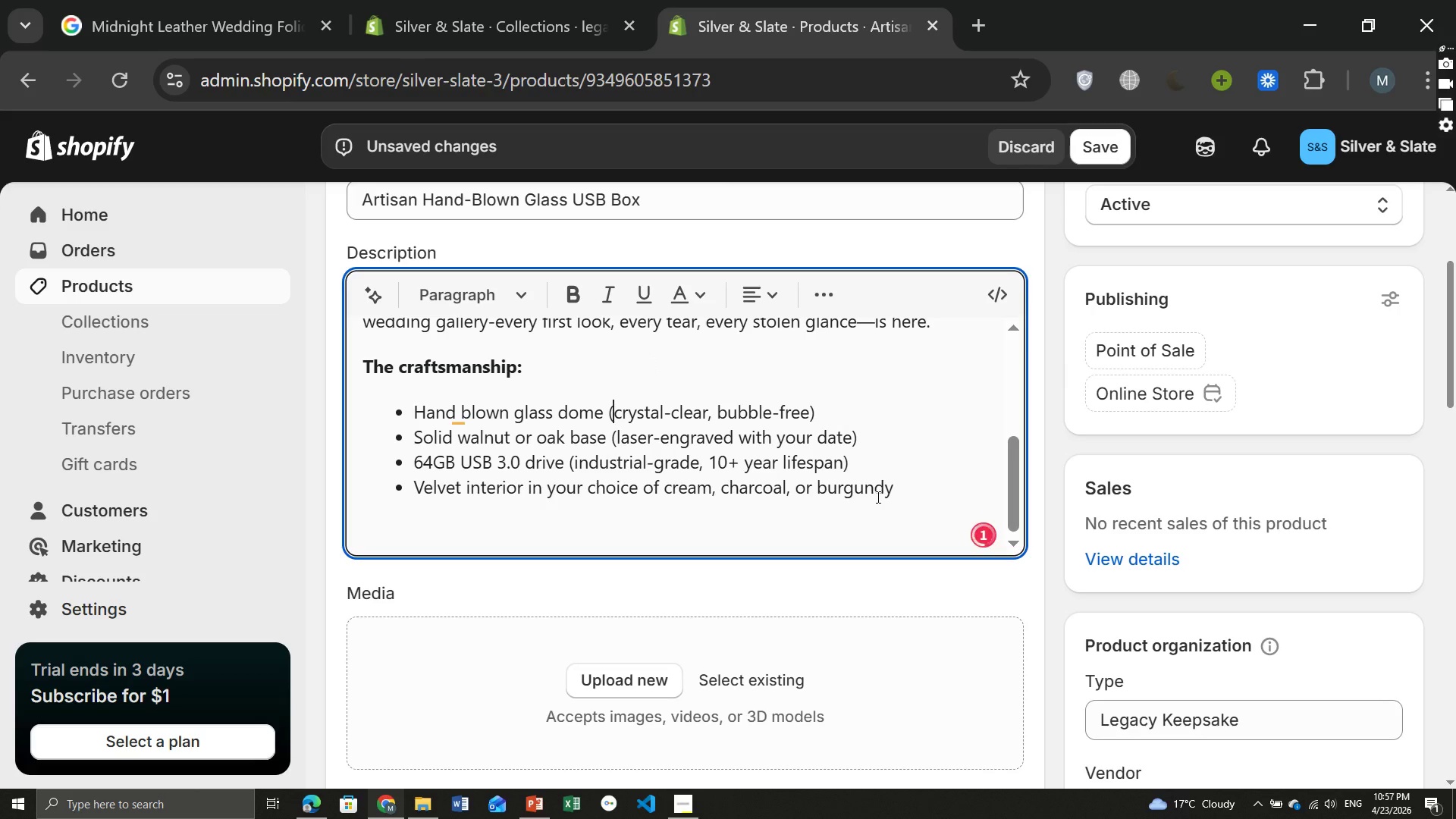 
left_click([458, 408])
 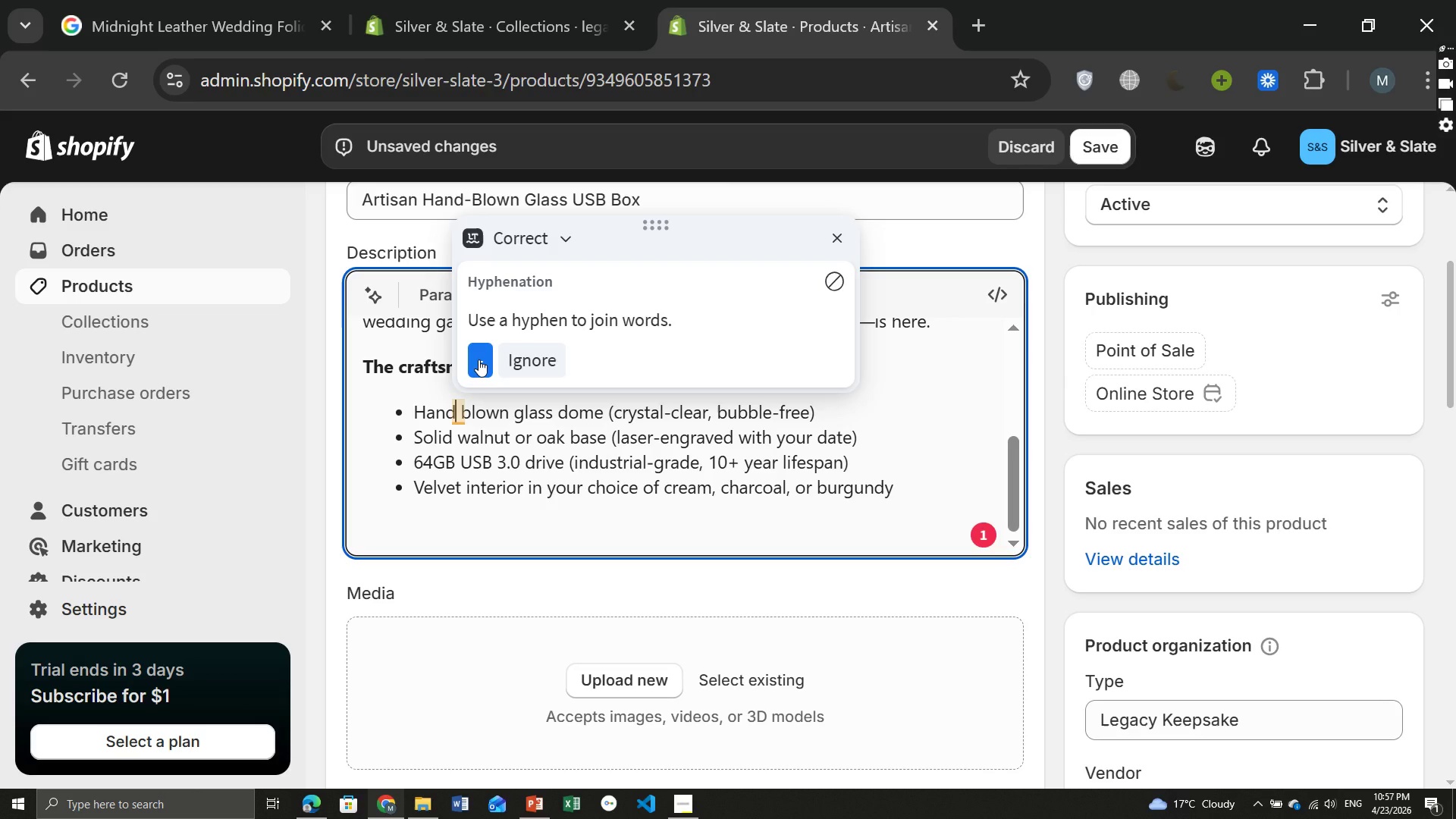 
left_click([479, 359])
 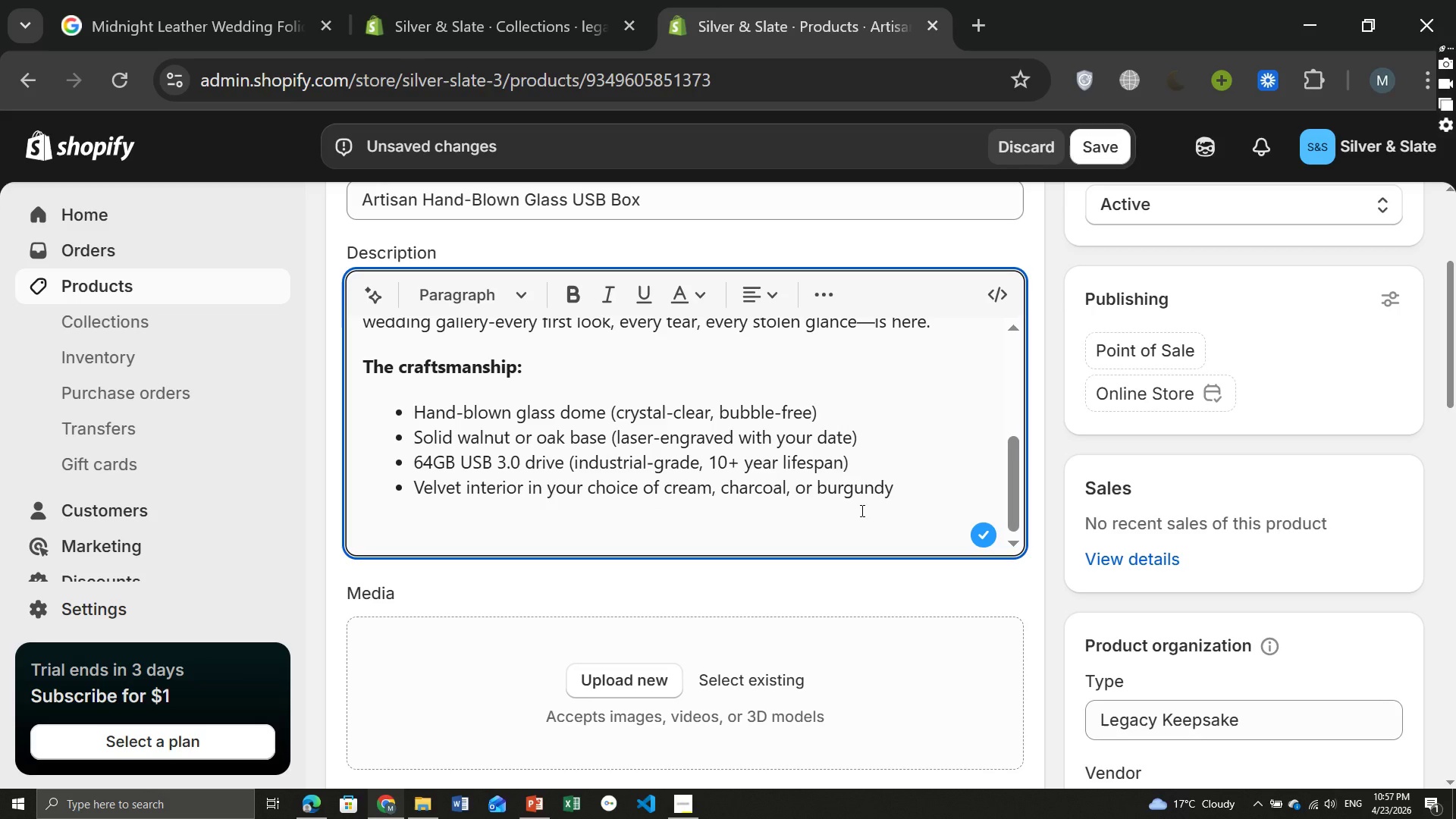 
left_click([805, 519])
 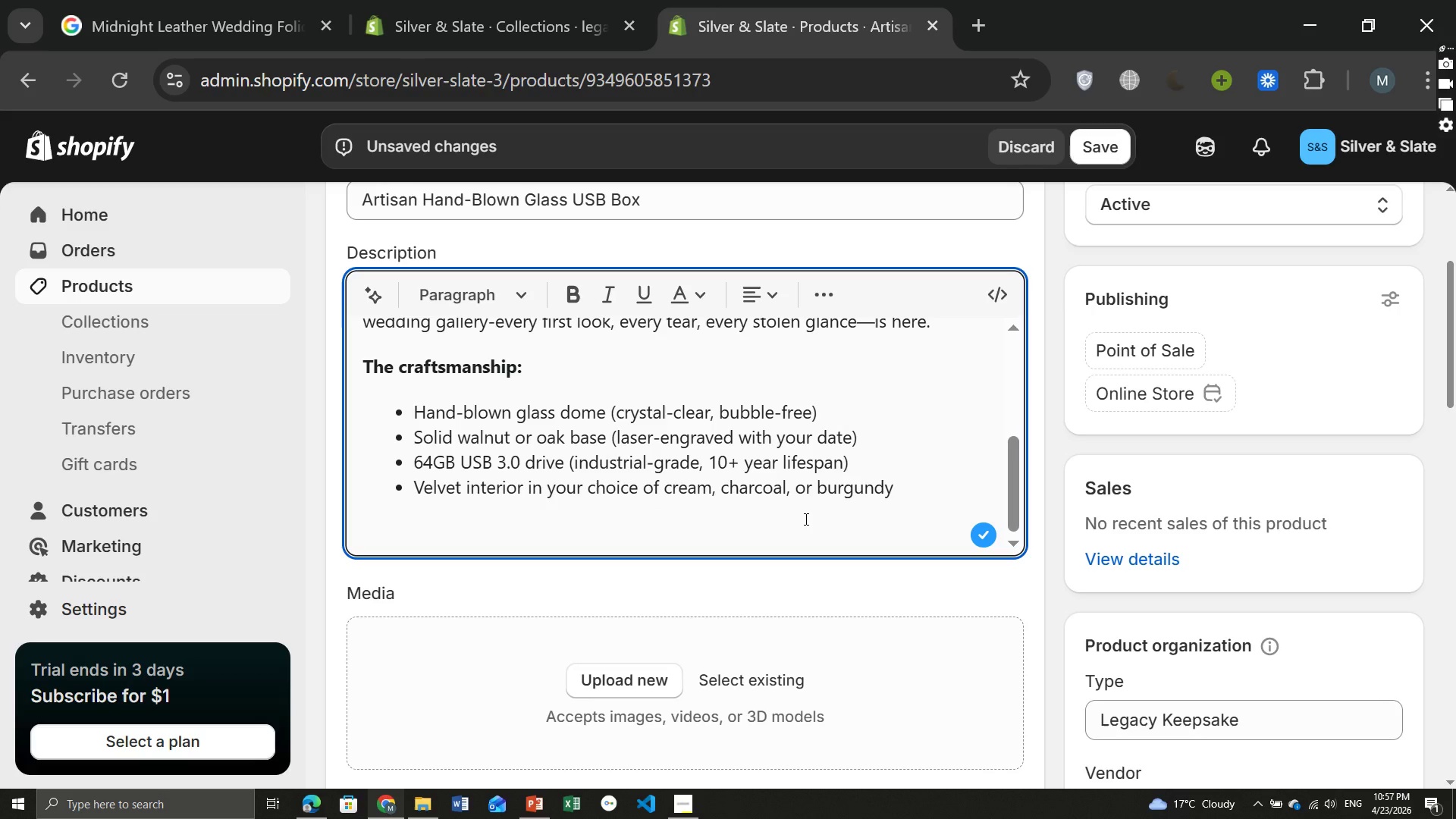 
wait(5.09)
 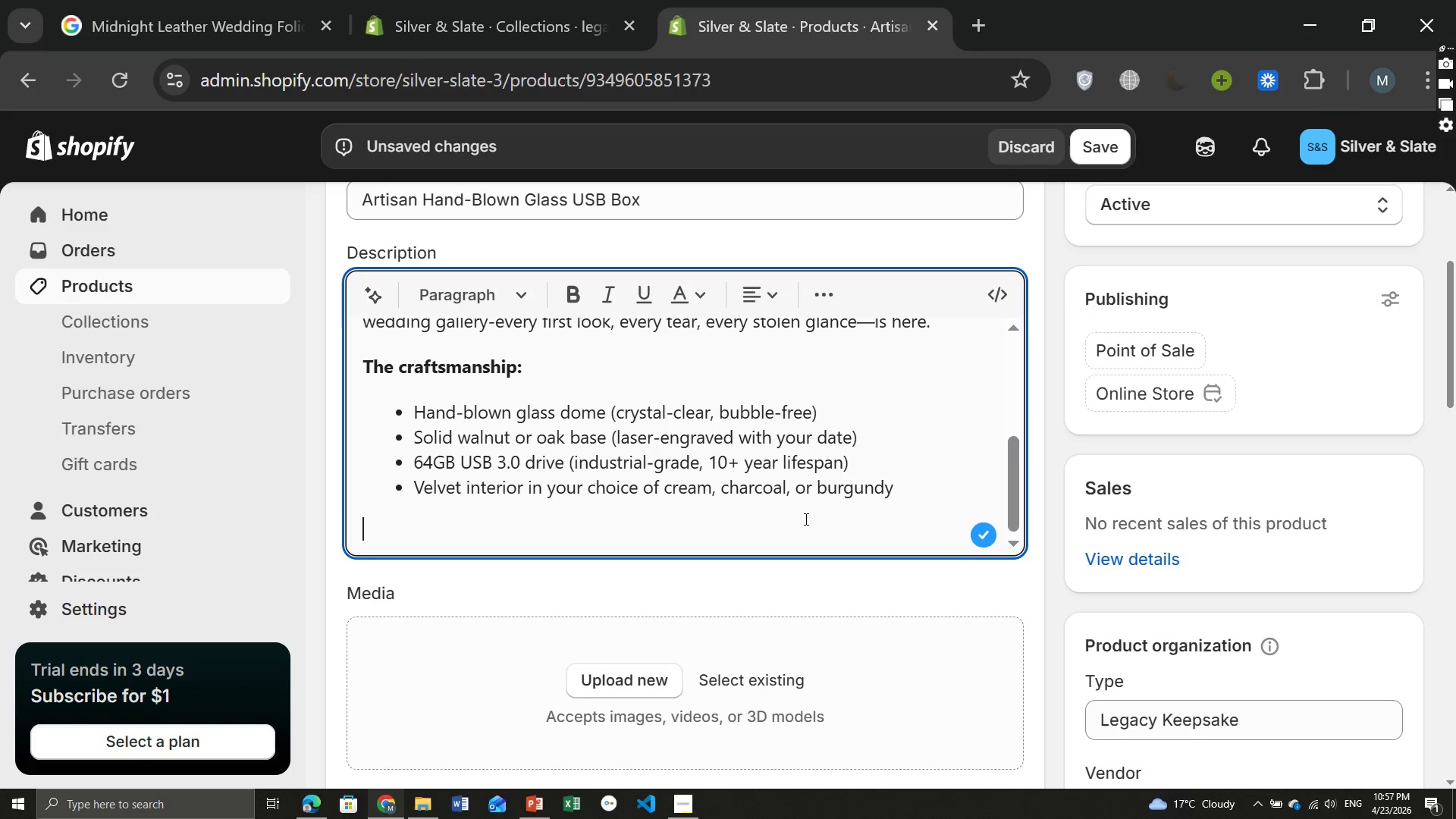 
type(Why this matters:[Home])
 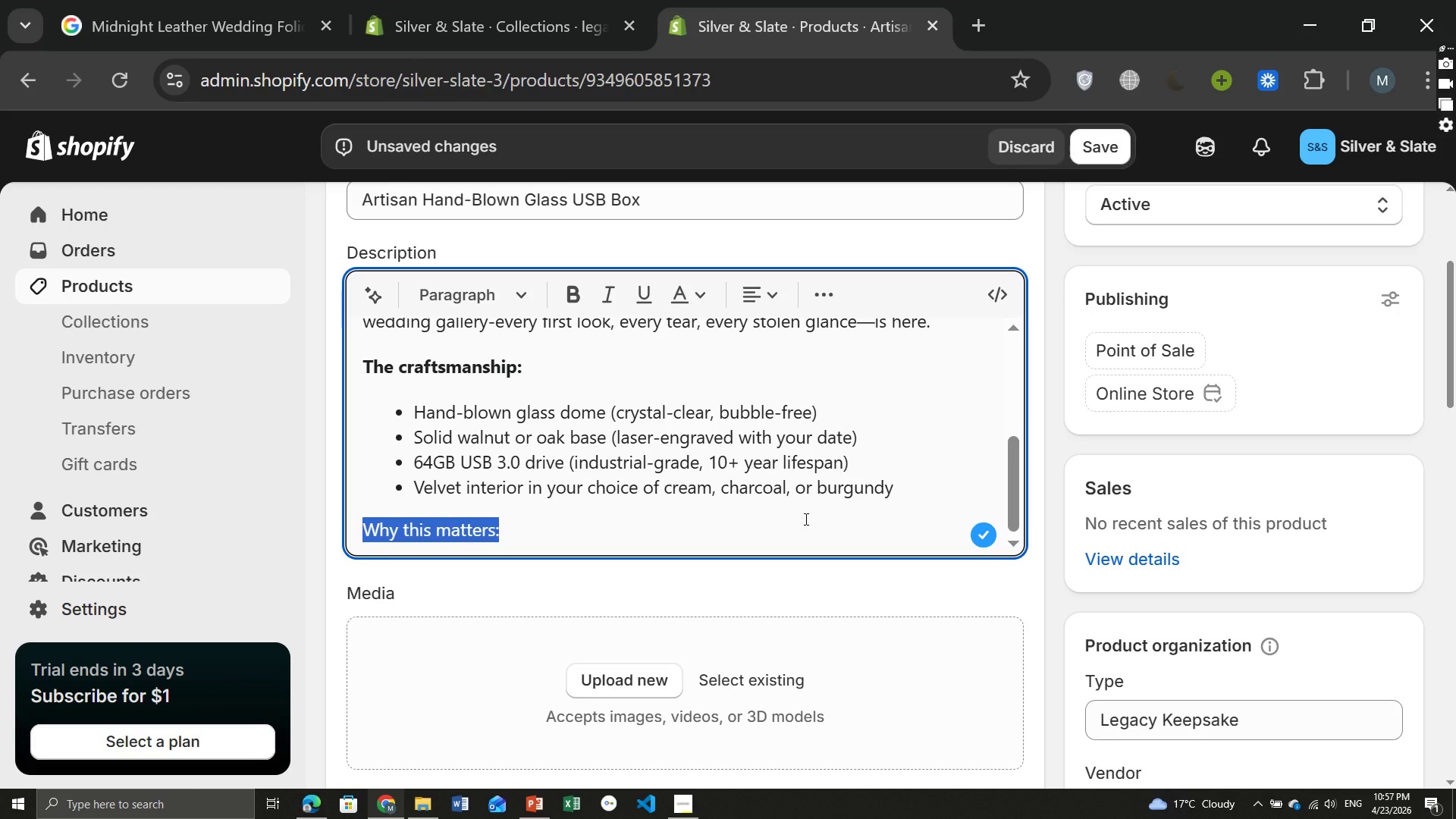 
key(Control+B)
 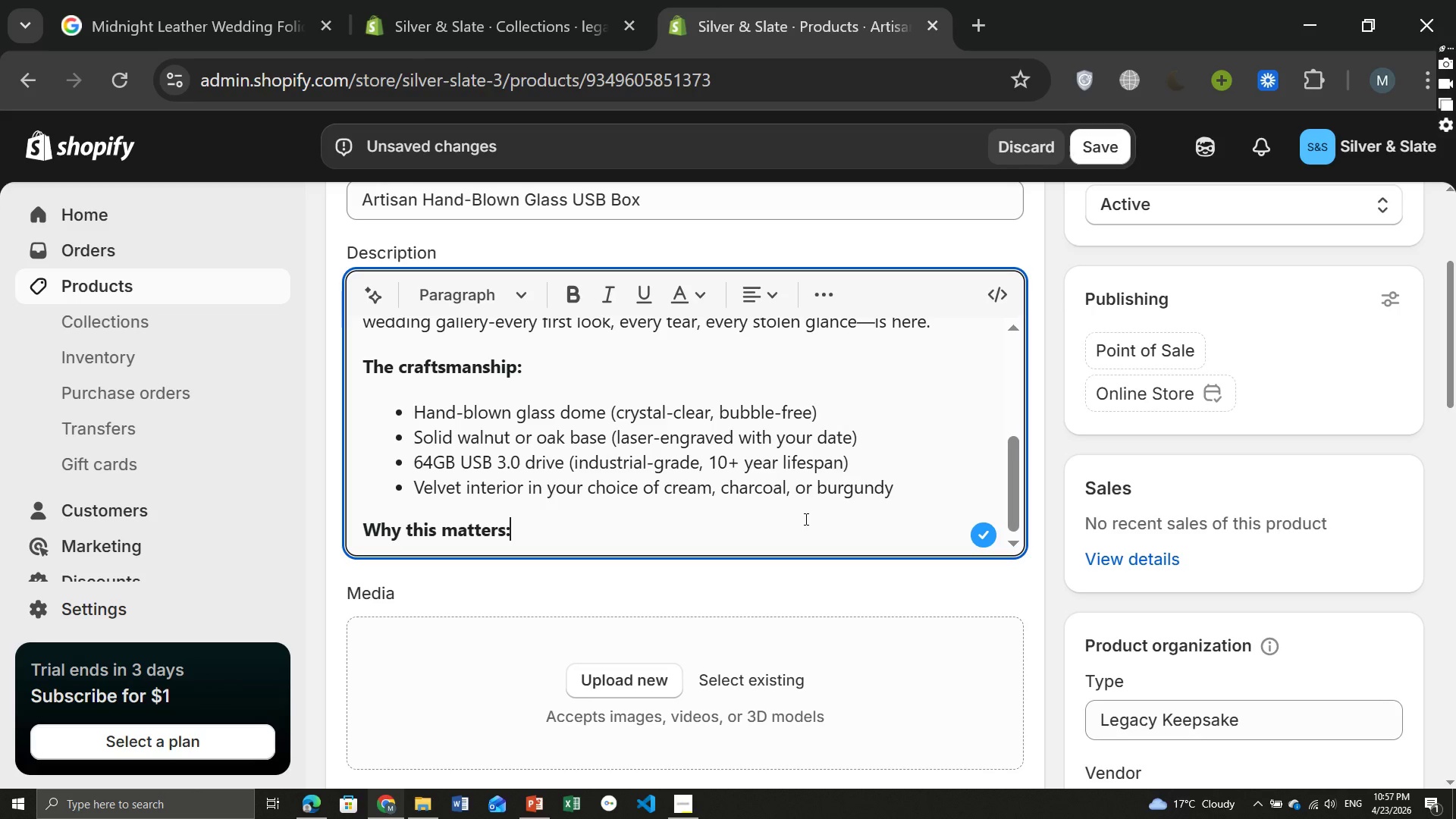 
key(ArrowRight)
 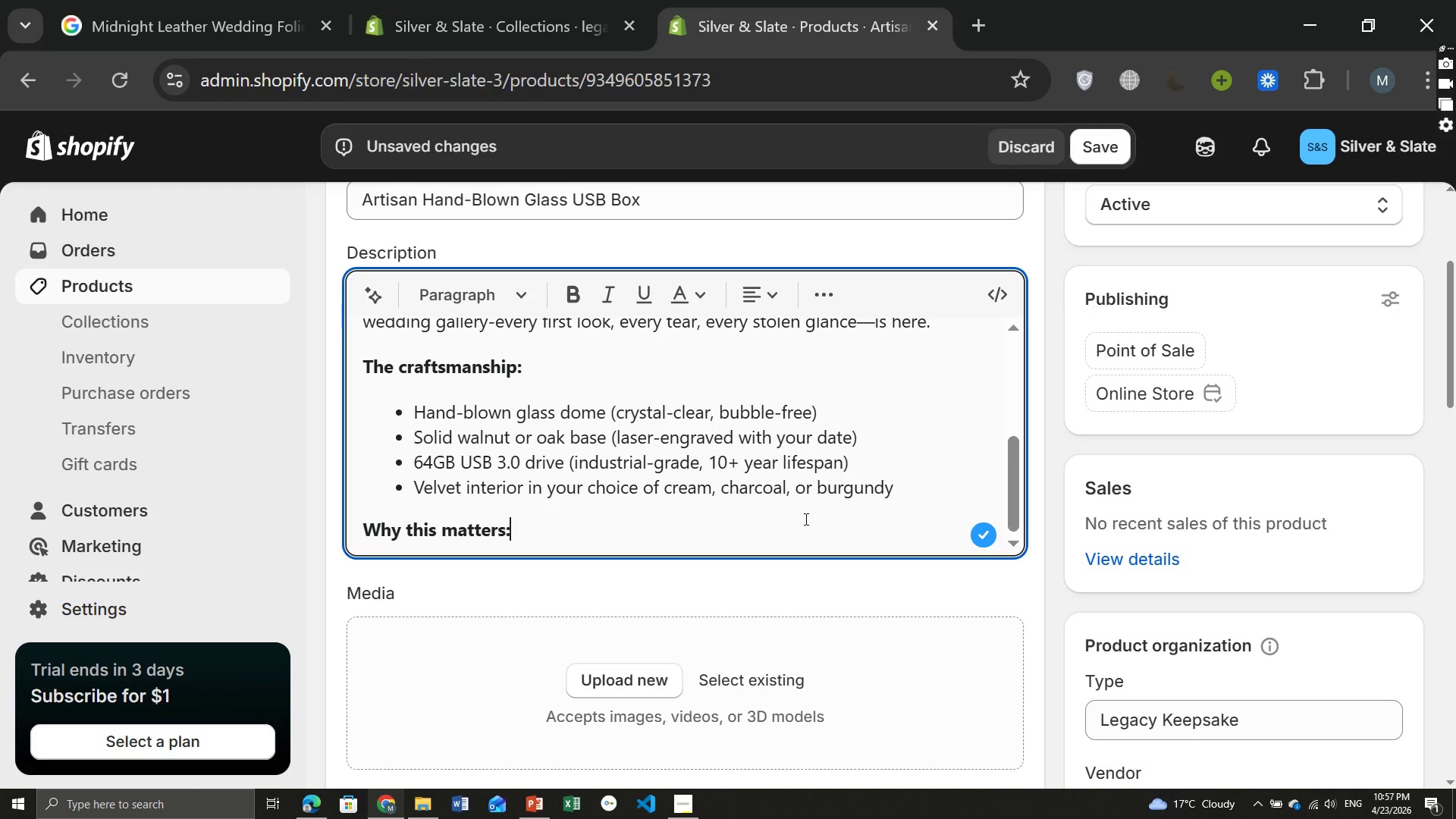 
key(Space)
 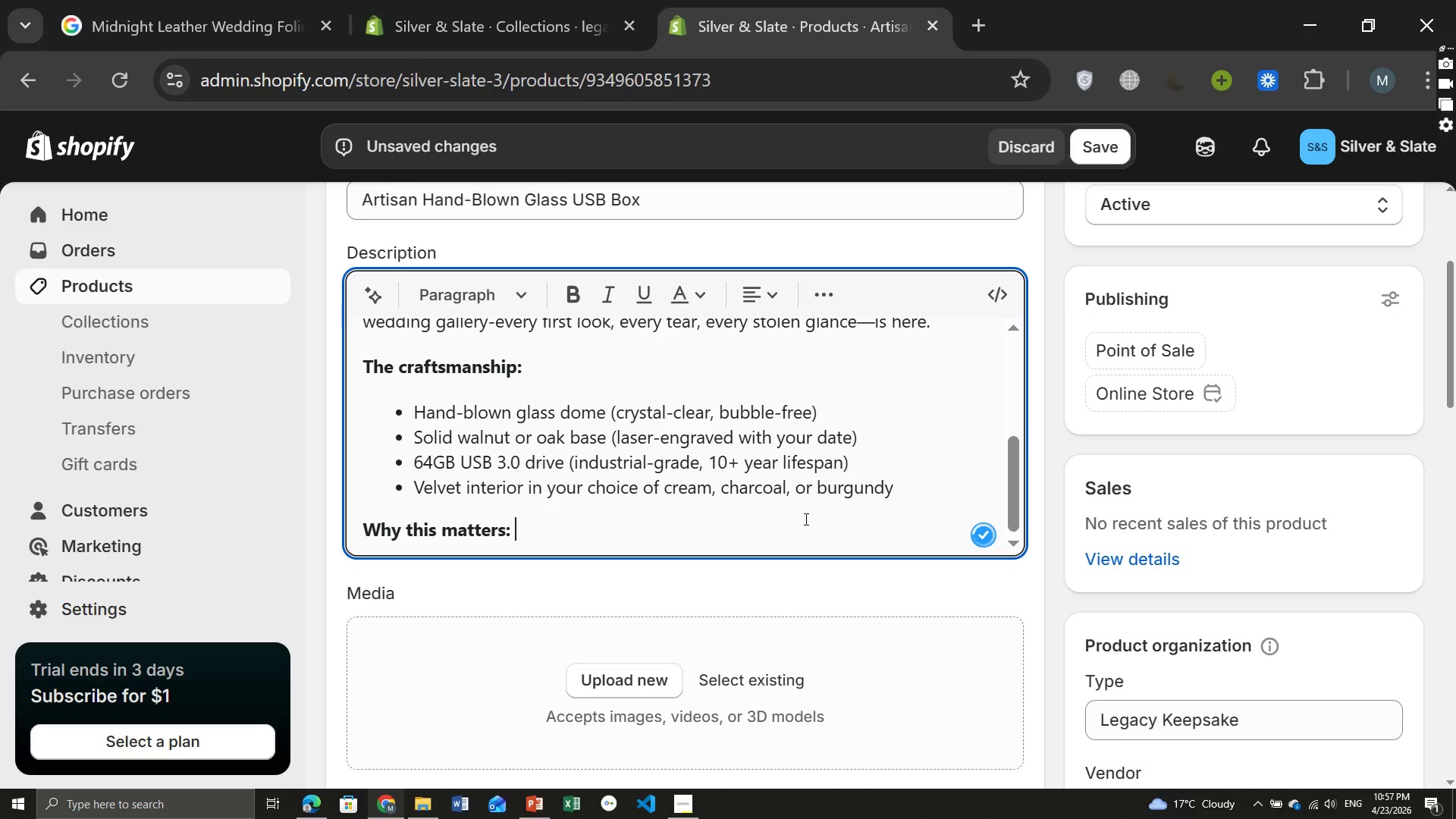 
key(Control+ControlLeft)
 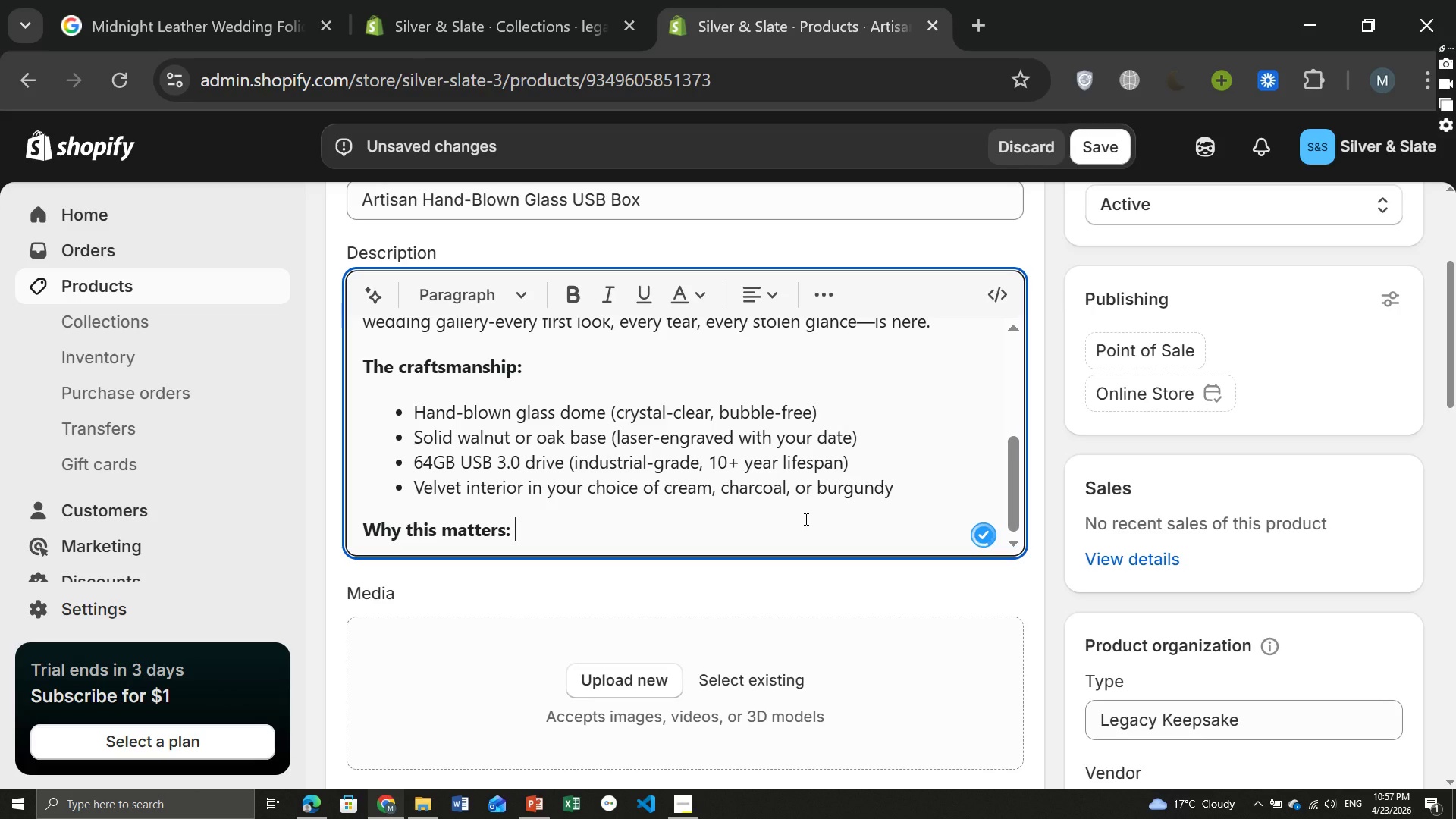 
key(Control+B)
 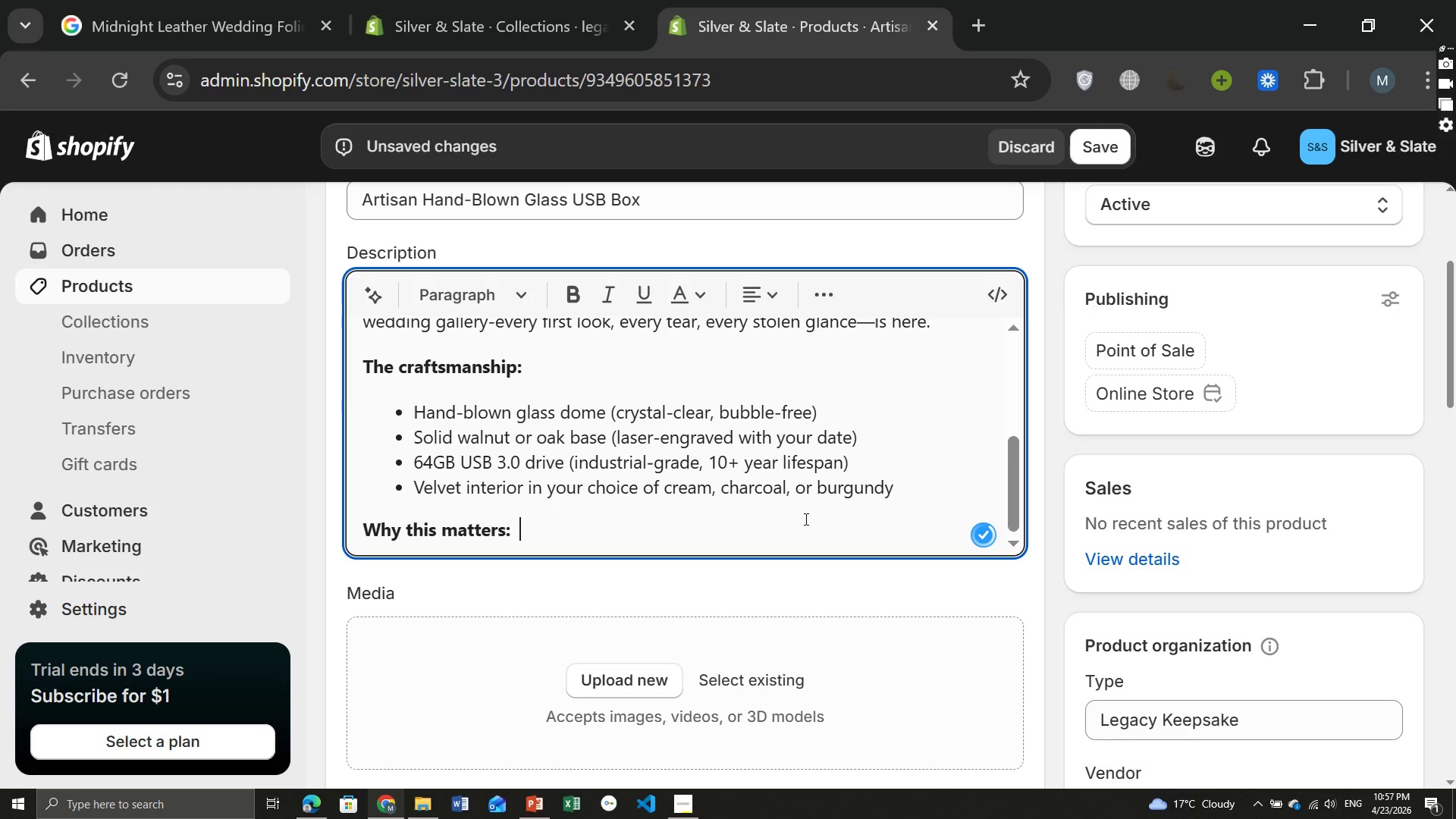 
key(Space)
 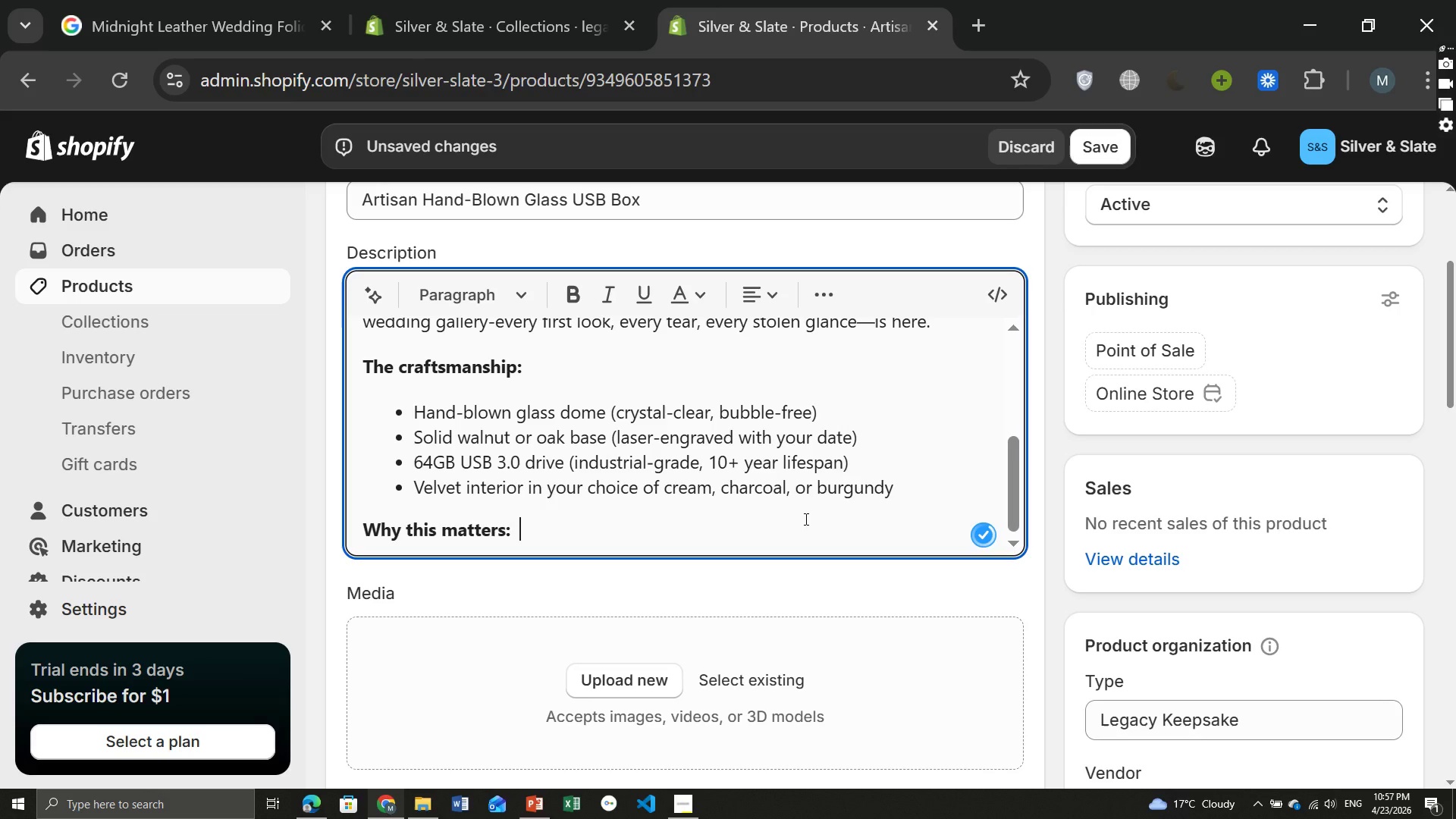 
key(Backspace)
 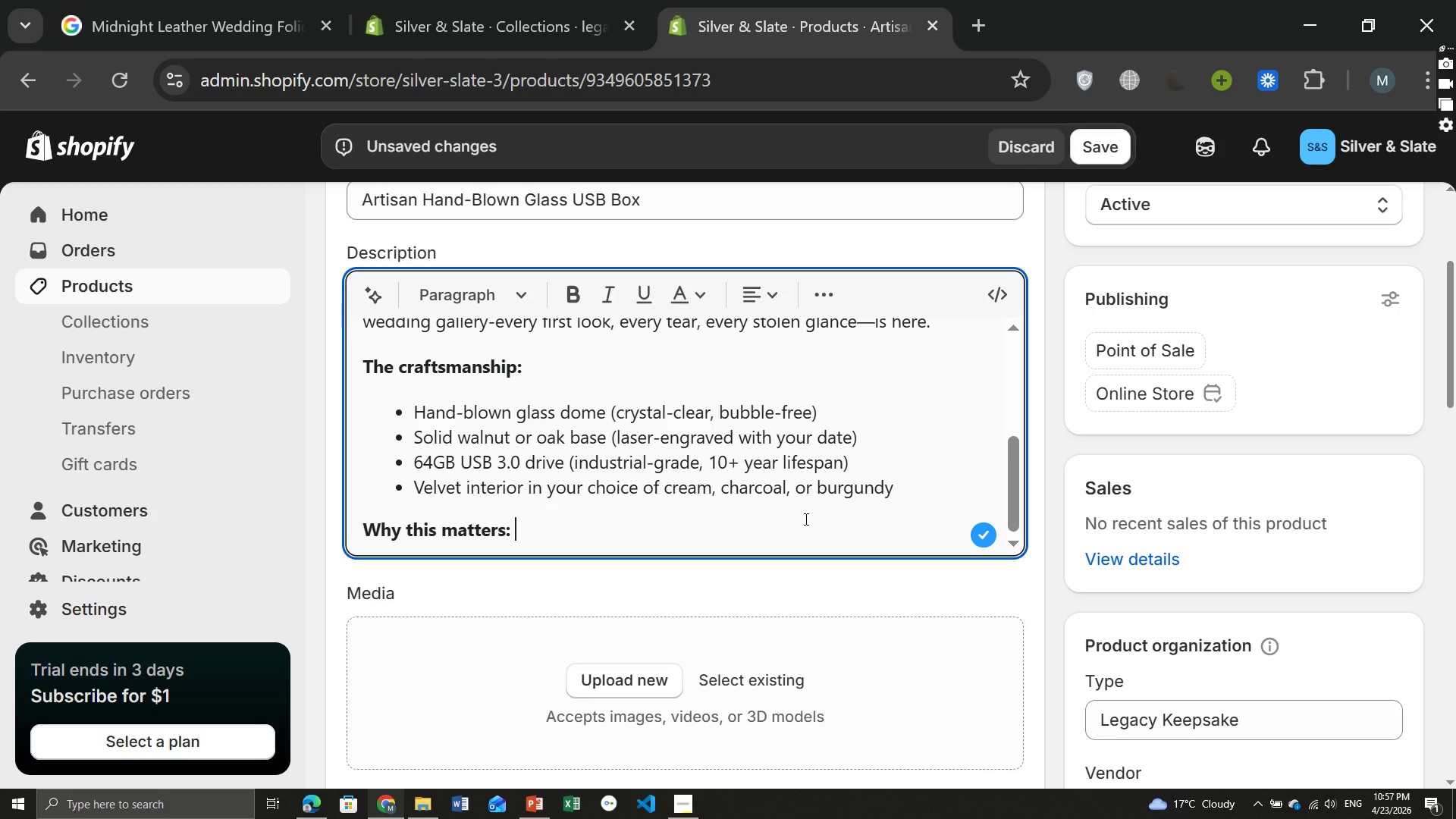 
type(your)
key(Backspace)
key(Backspace)
key(Backspace)
key(Backspace)
 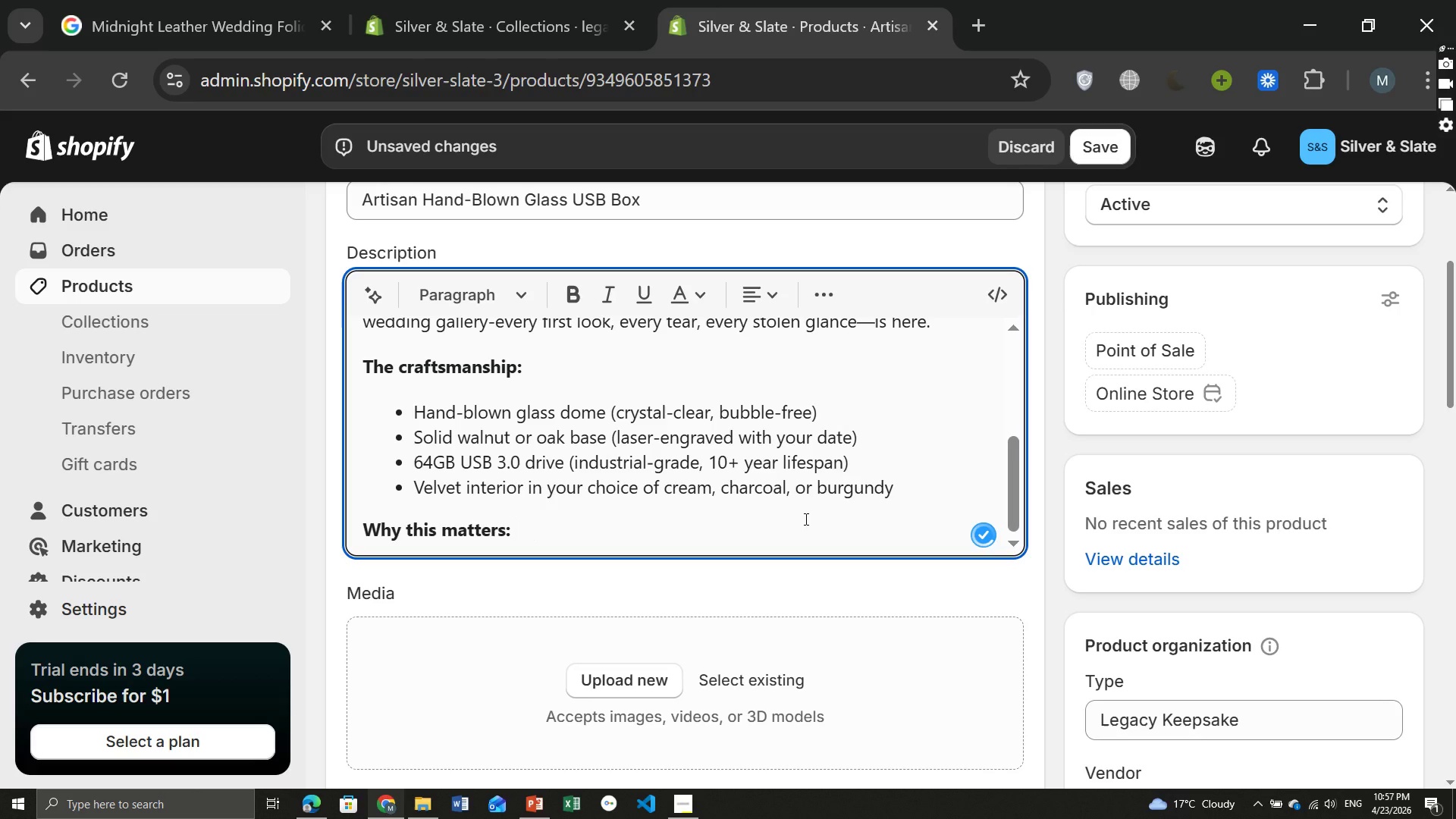 
key(Control+V)
 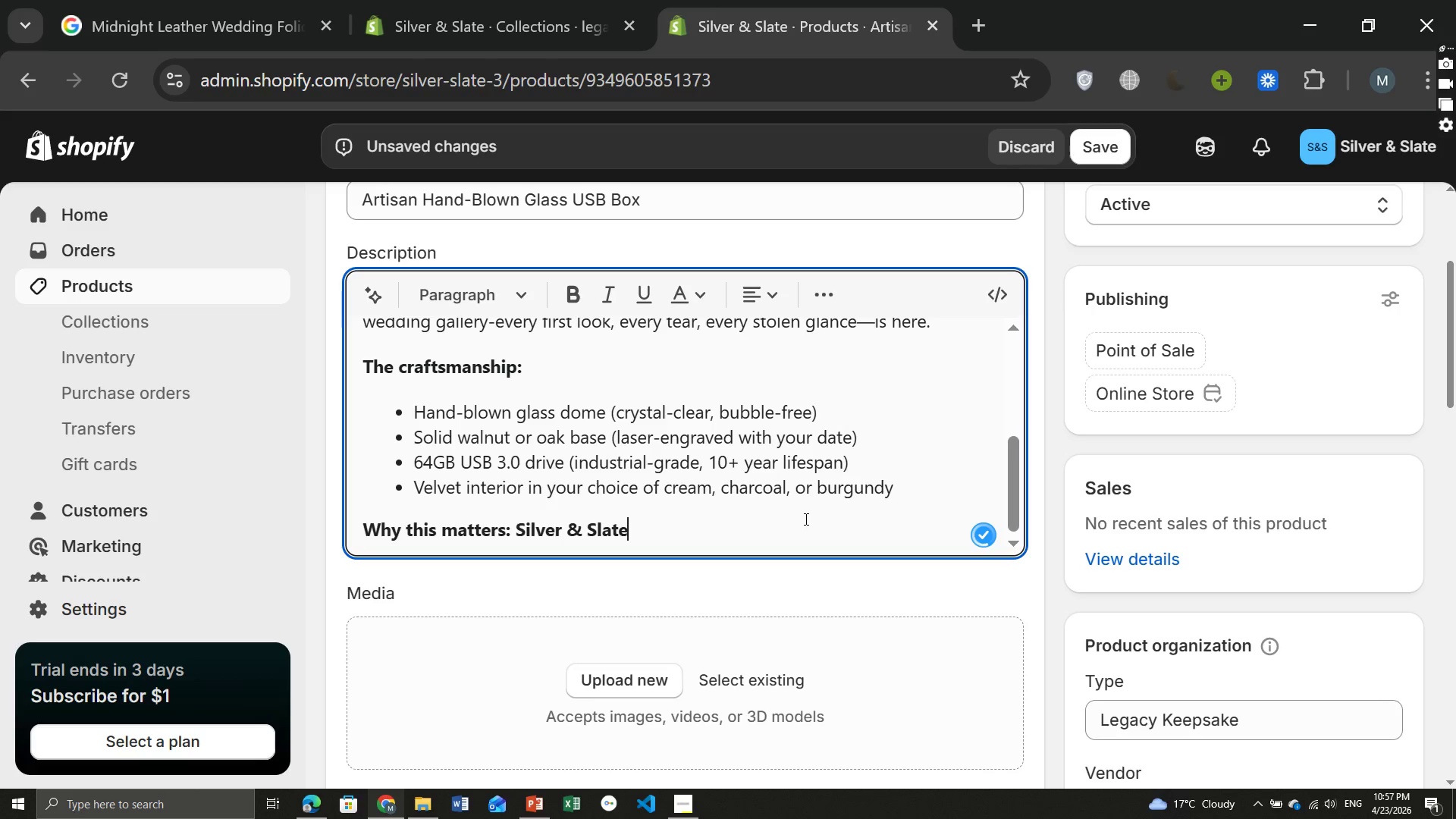 
key(Control+Z)
 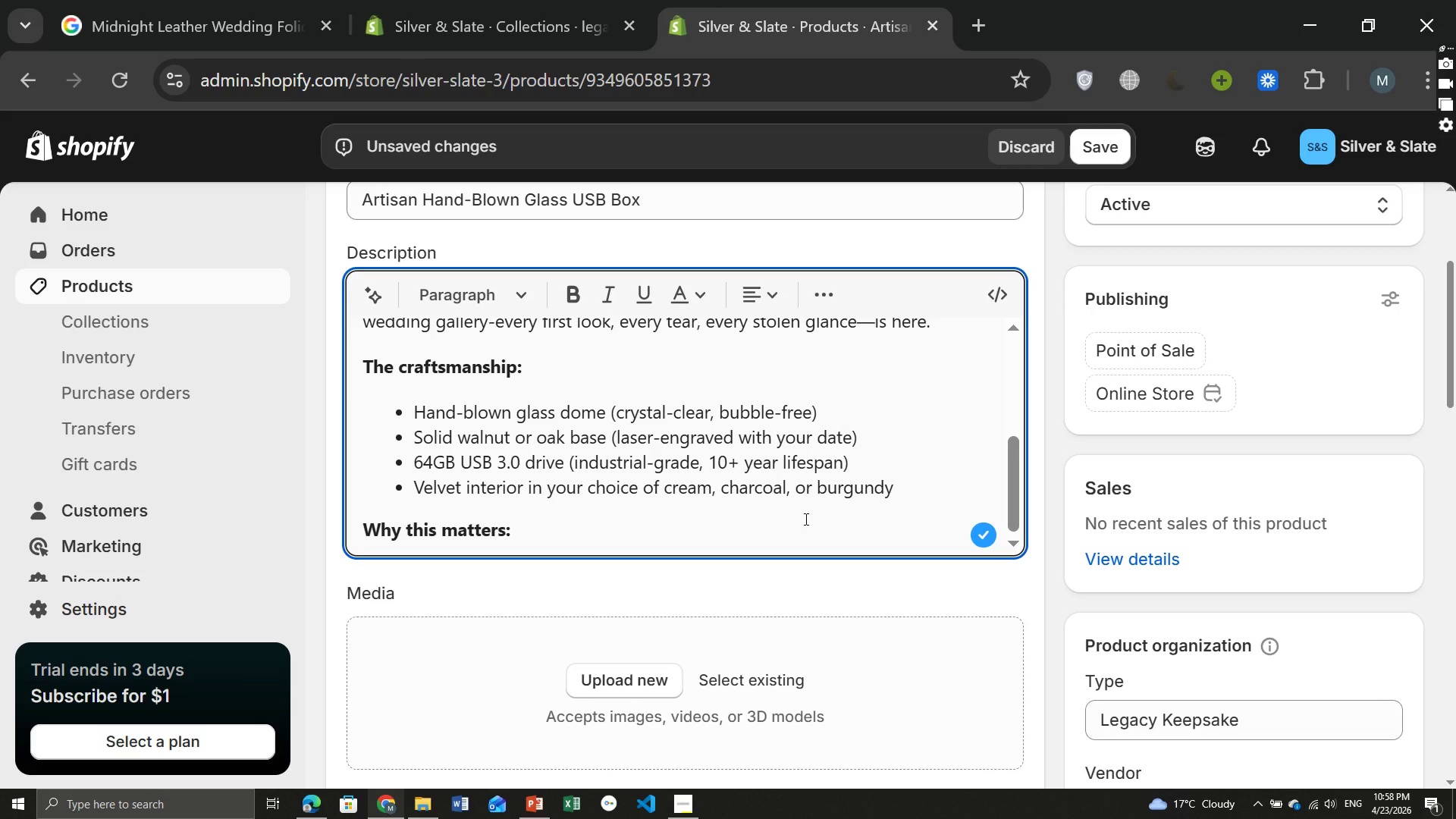 
key(Control+ControlLeft)
 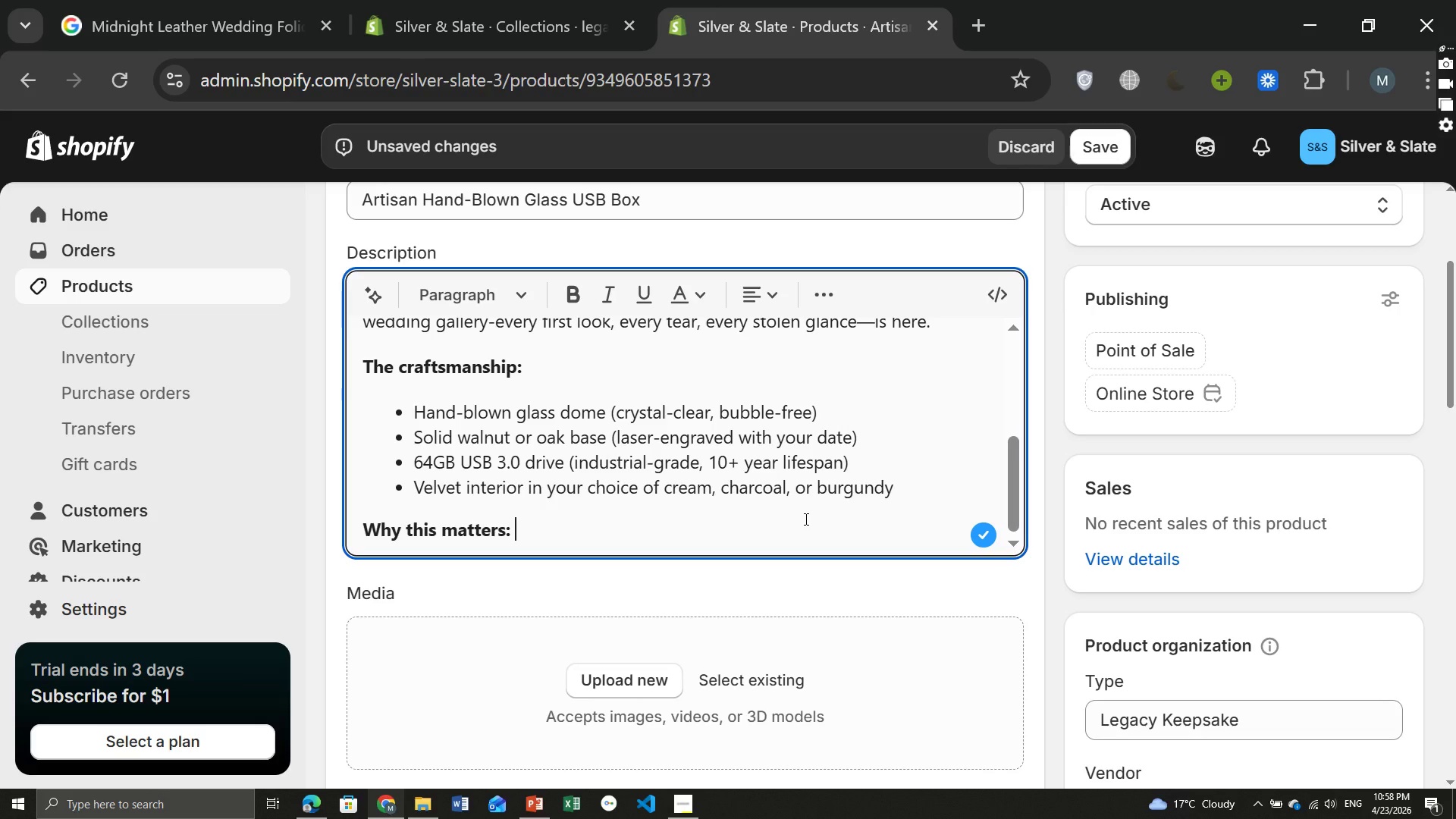 
key(Control+B)
 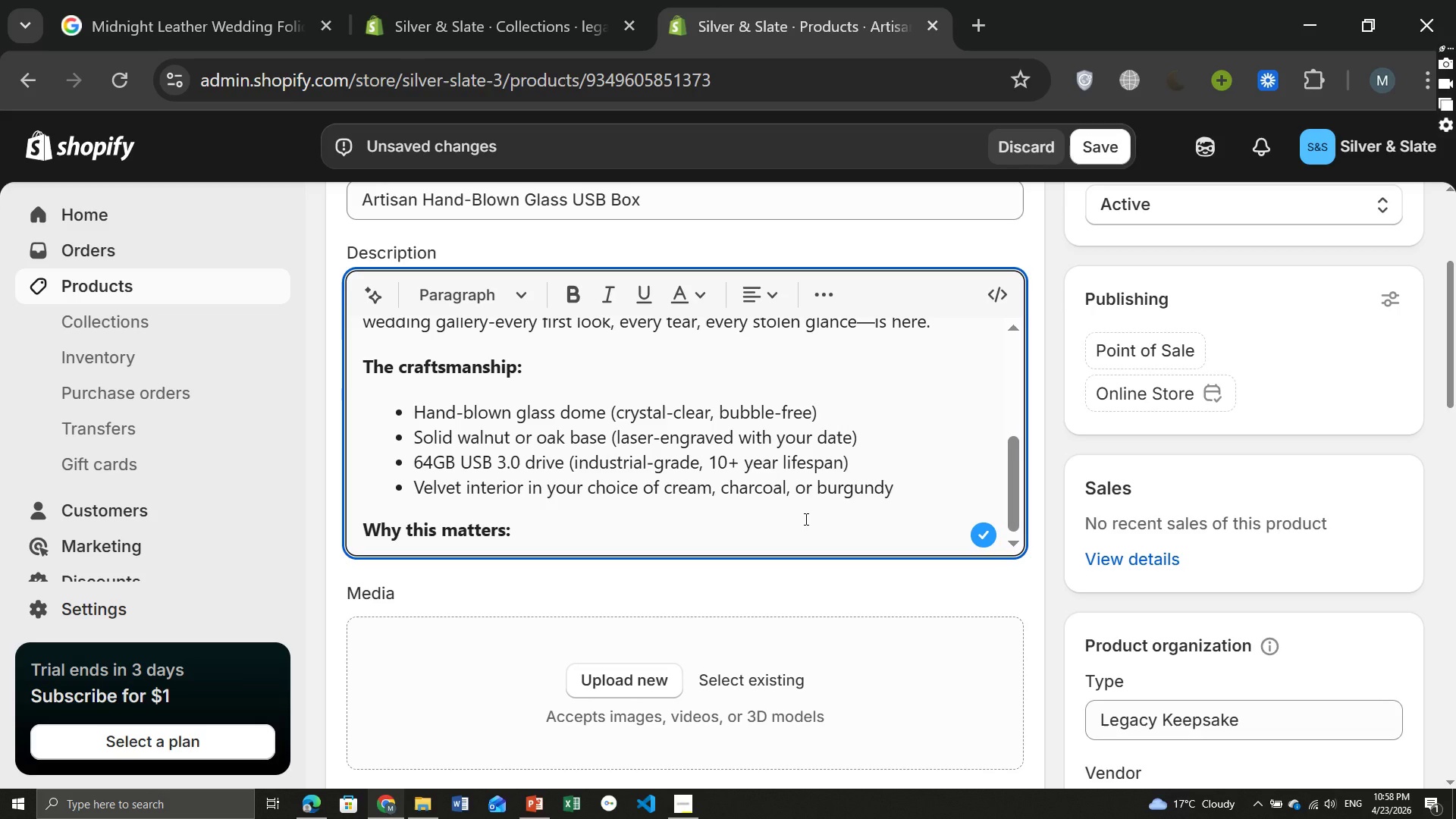 
type(y)
key(Backspace)
type(Your)
key(Backspace)
key(Backspace)
key(Backspace)
key(Backspace)
 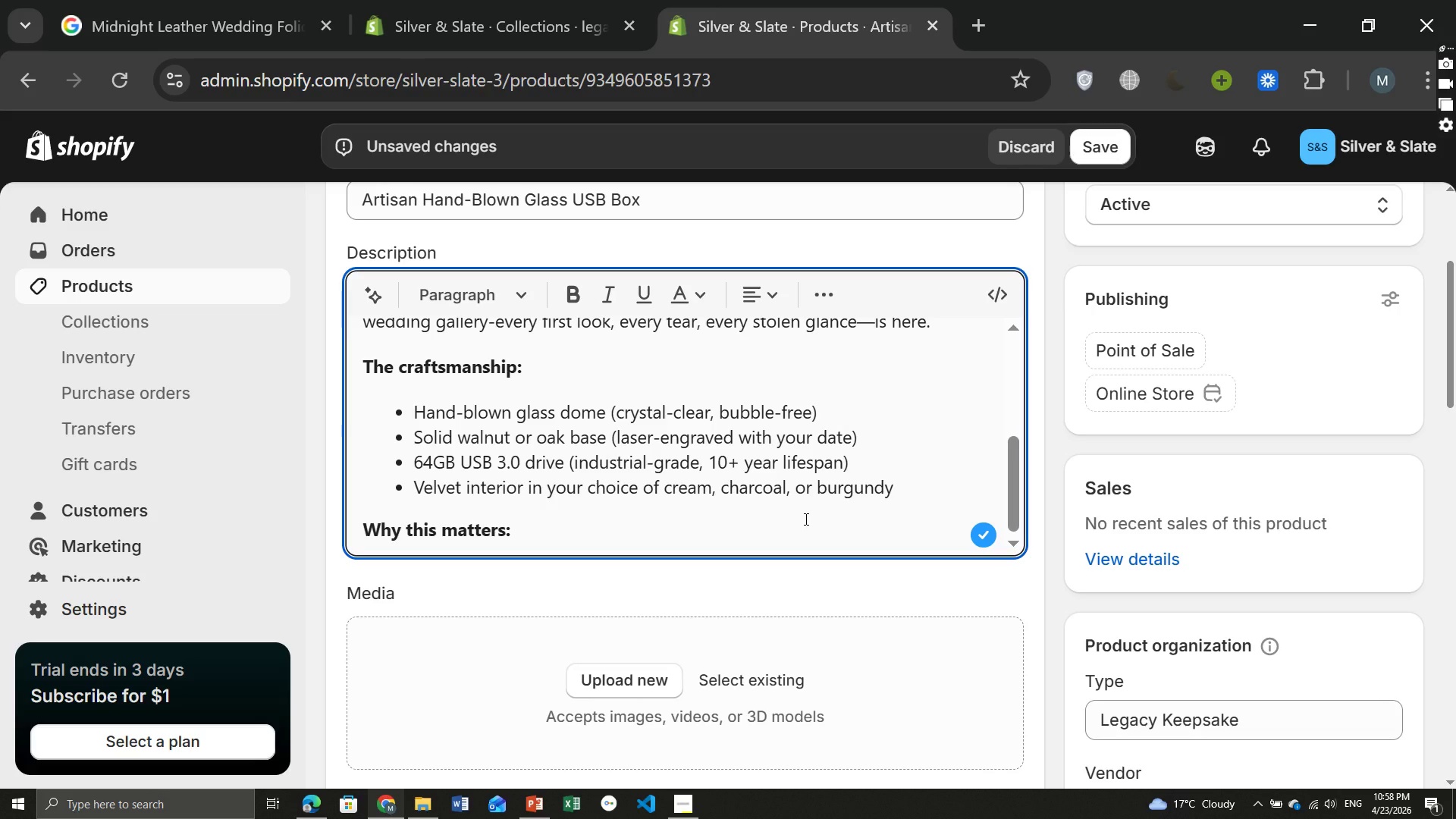 
key(Control+B)
 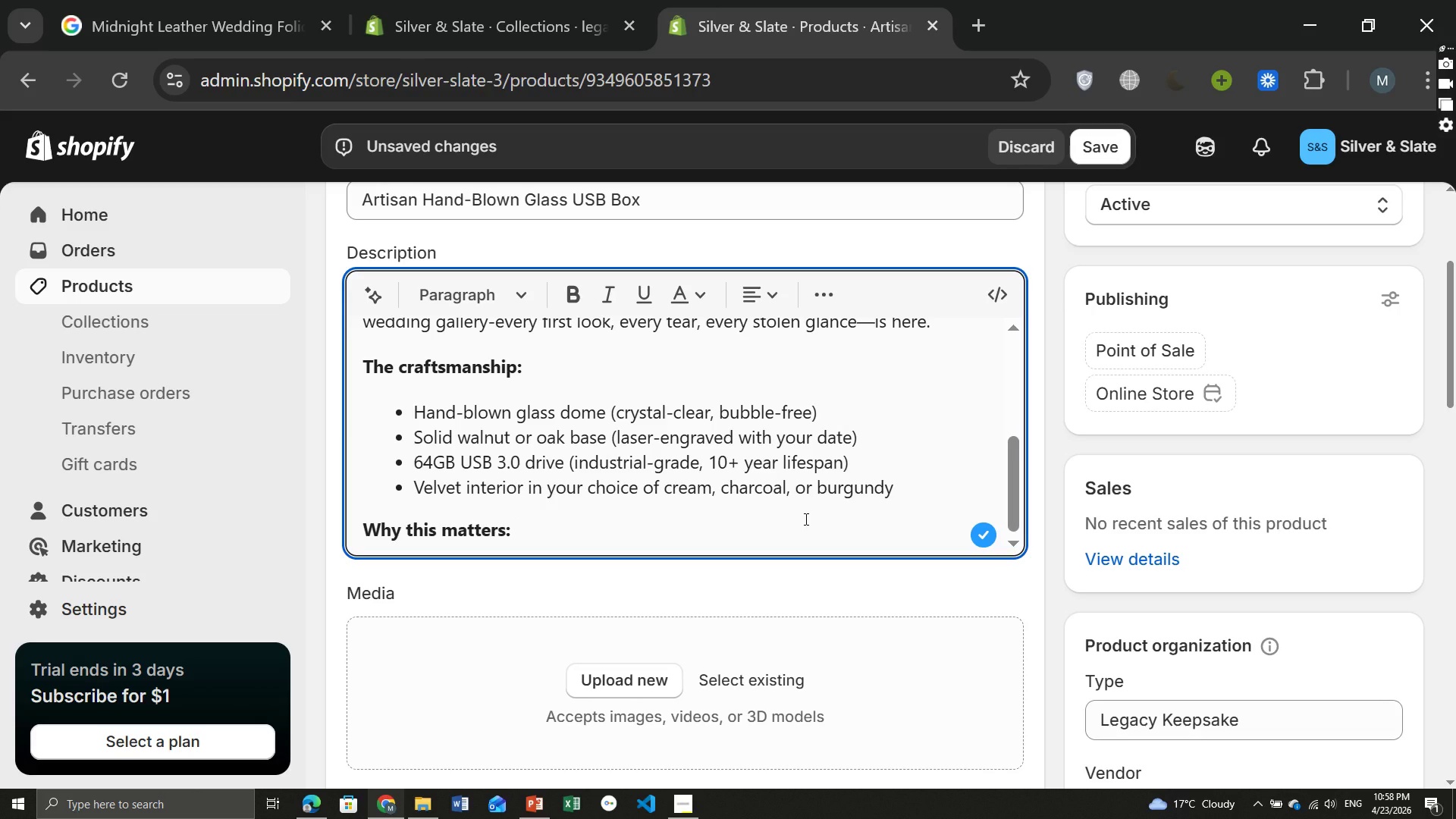 
type(Your children's childern will hold this boc)
key(Backspace)
type(x)
 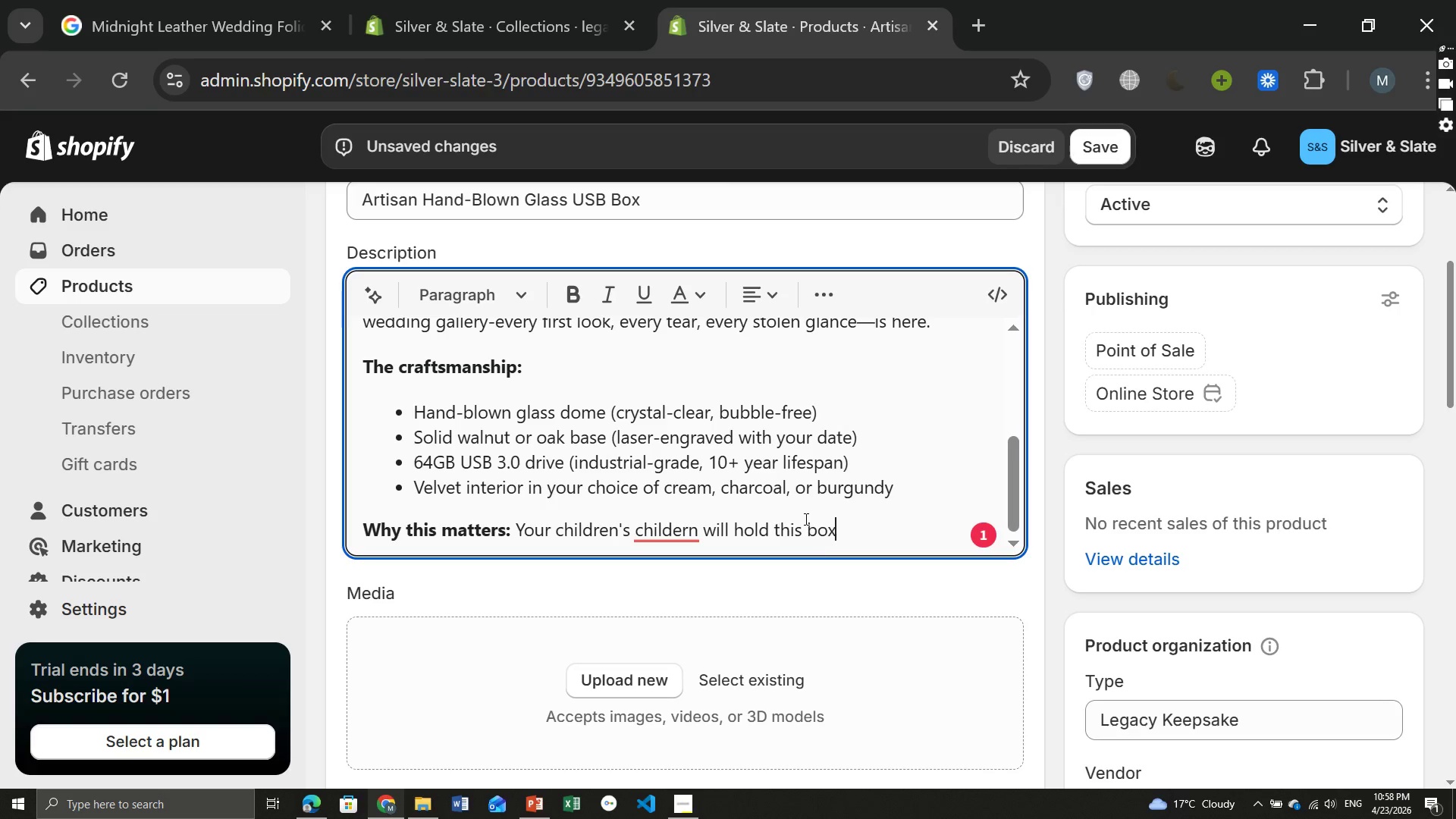 
type(. They wiil)
key(Backspace)
key(Backspace)
type(ll see the light bend through the glass and know: this was a love worth preserving.)
 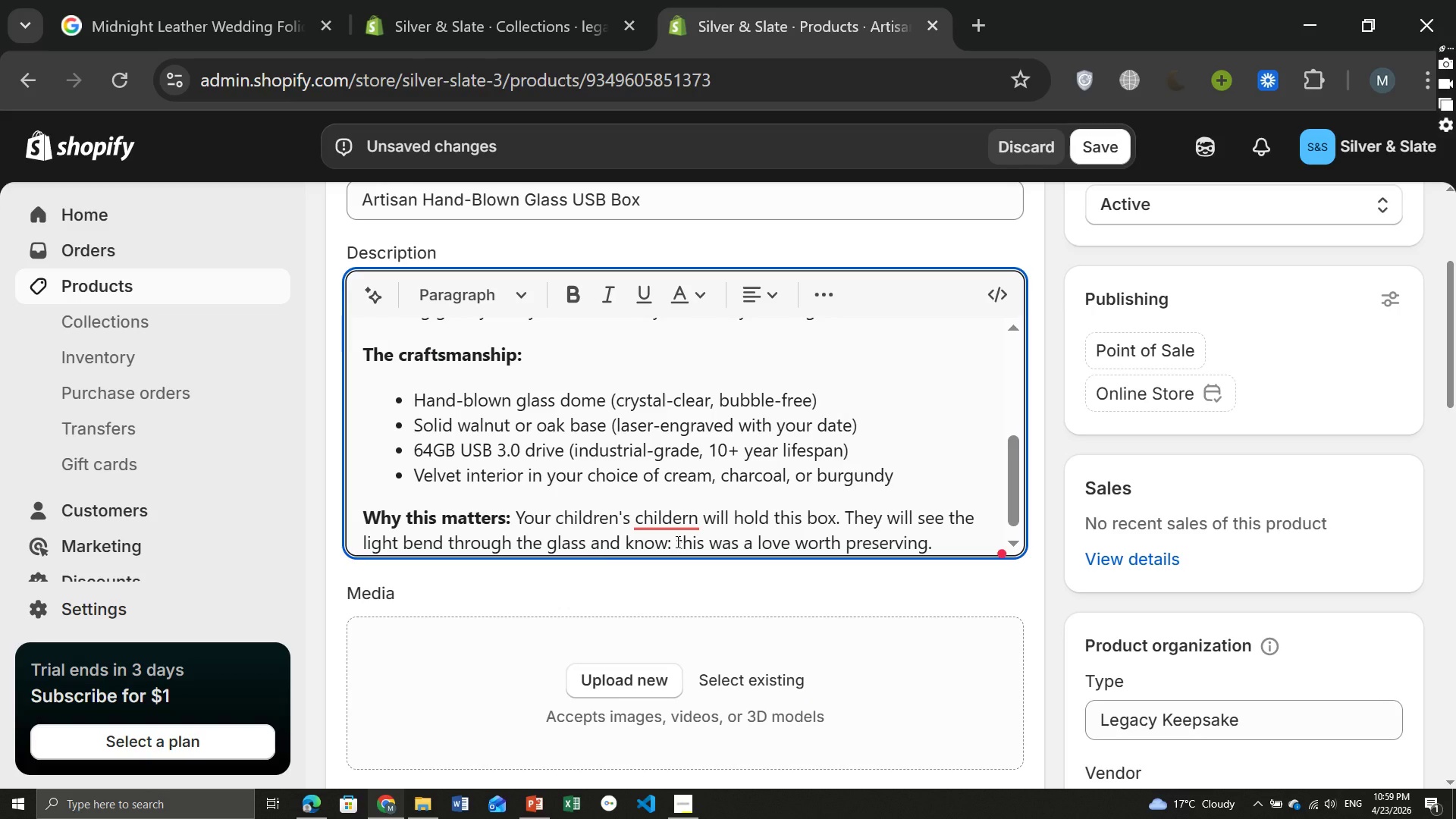 
left_click_drag(start_coordinate=[676, 538], to_coordinate=[943, 552])
 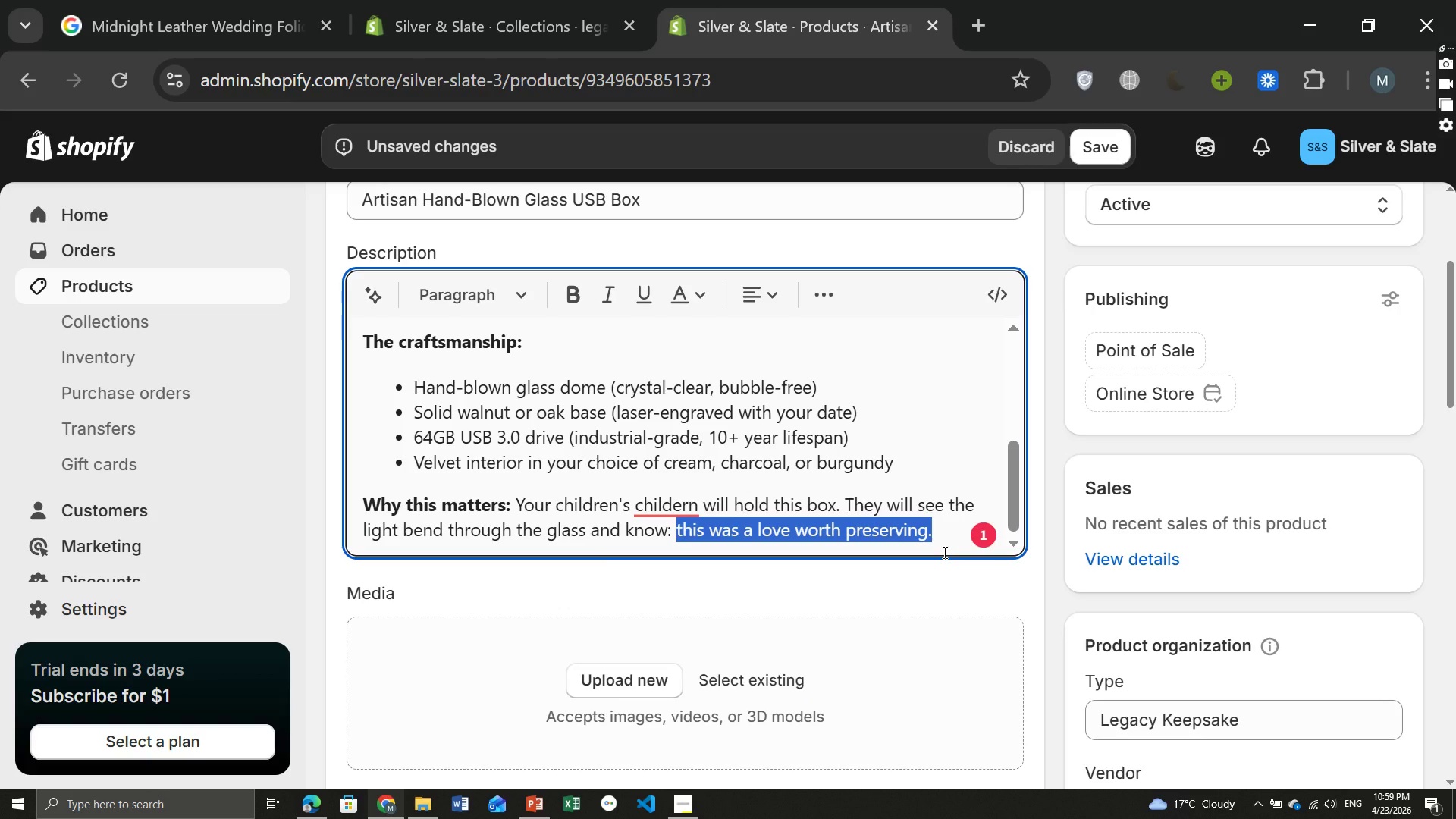 
key(Control+V)
 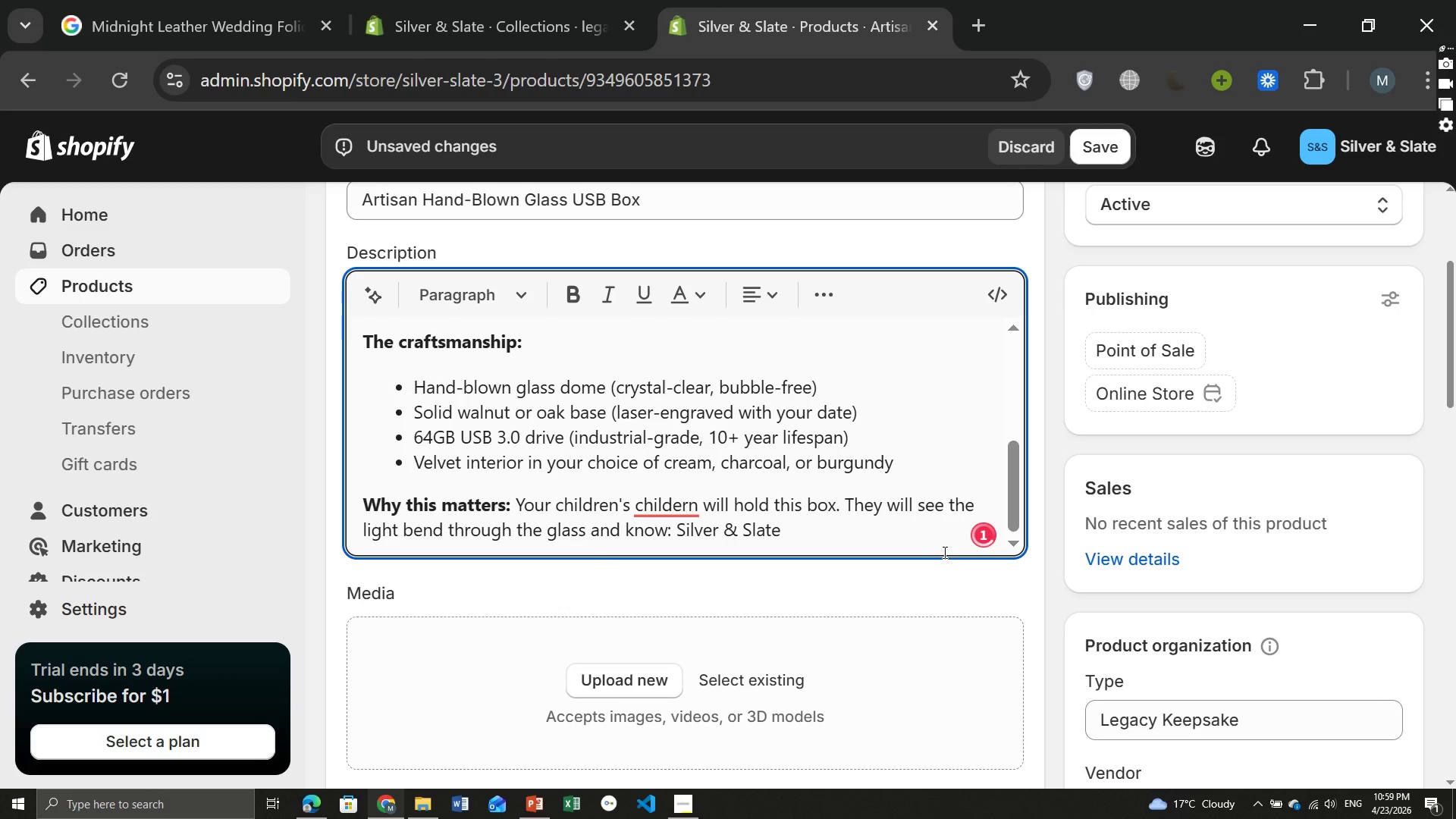 
key(Control+ControlLeft)
 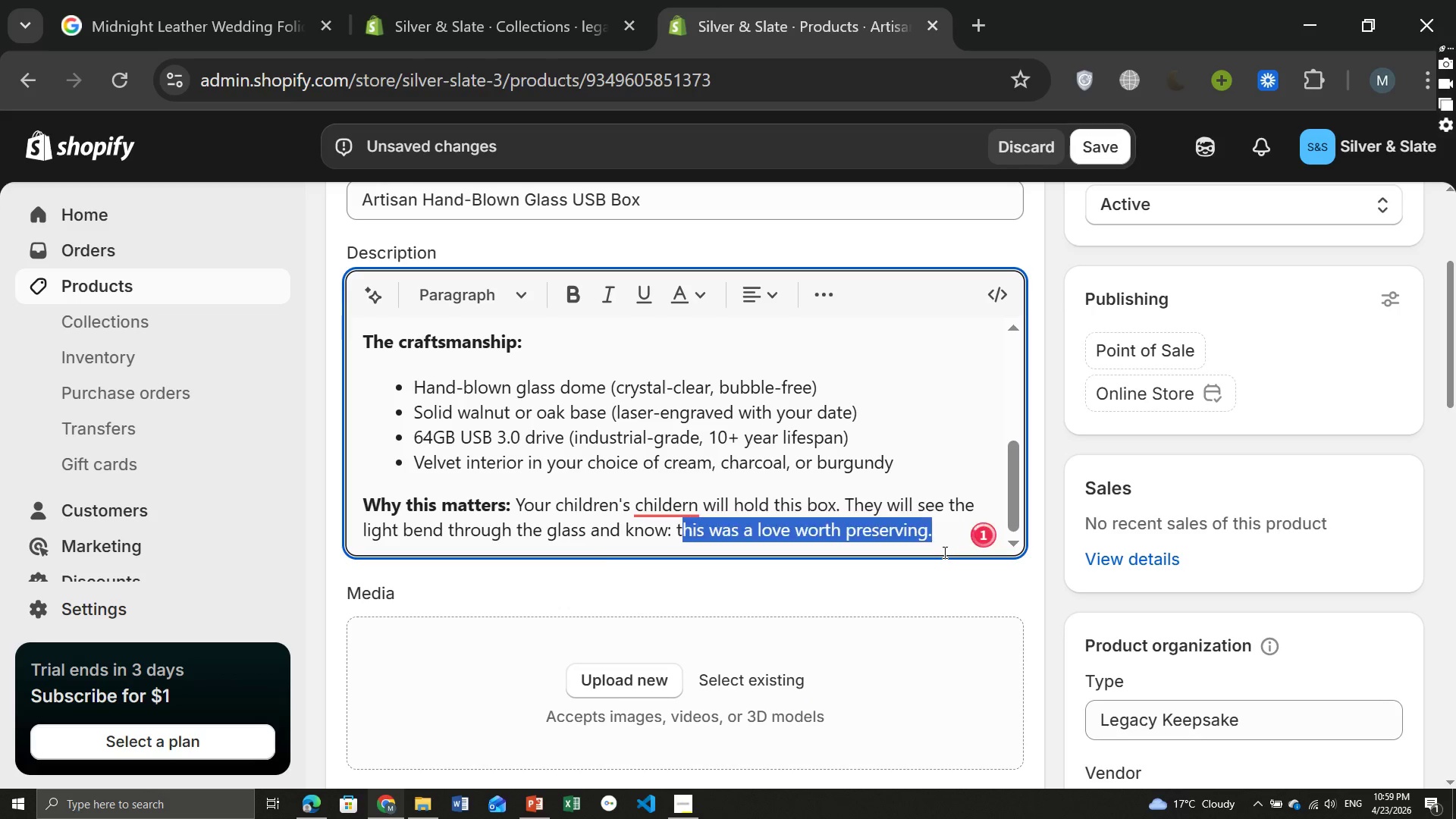 
key(Control+Z)
 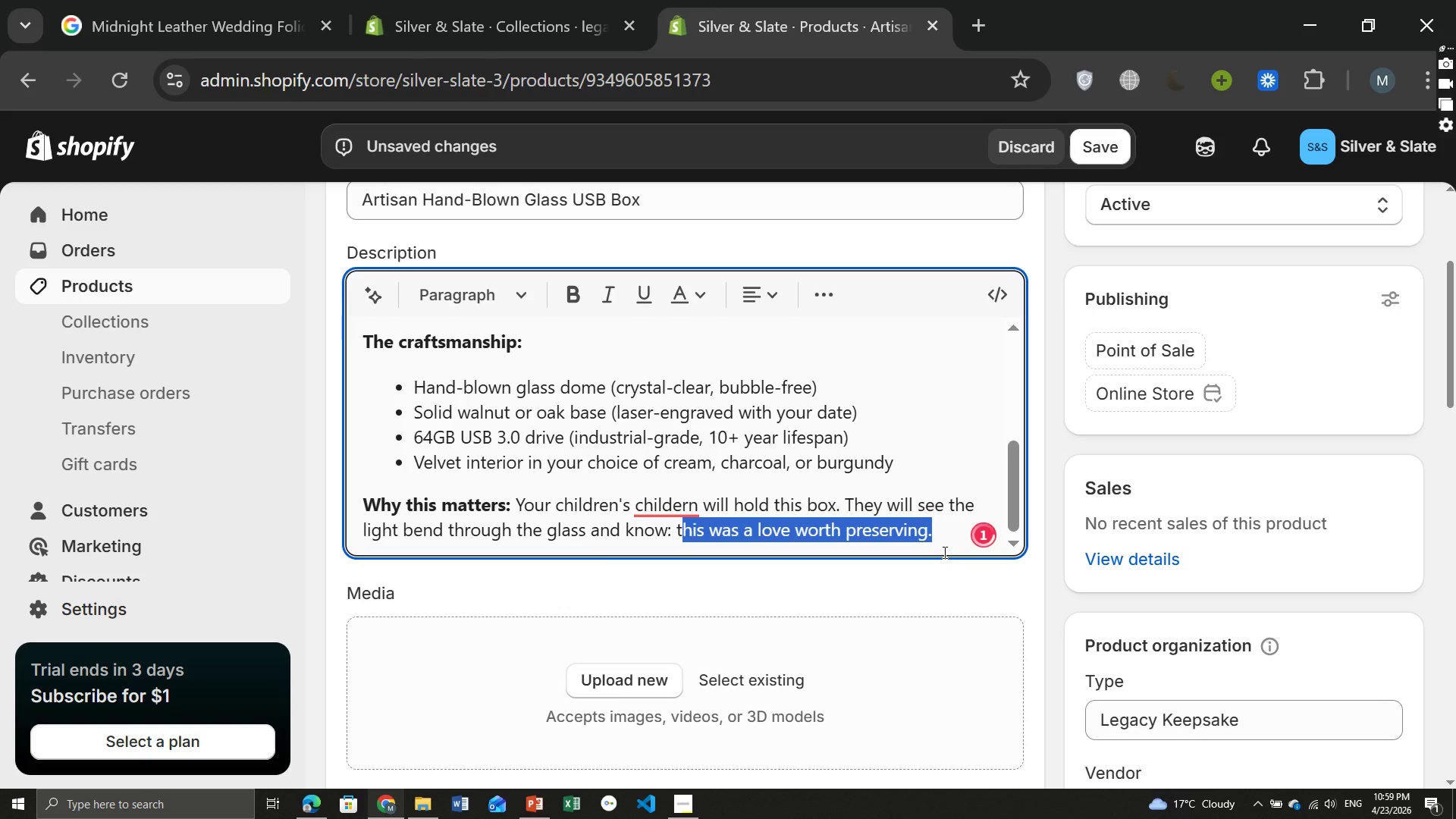 
key(Control+B)
 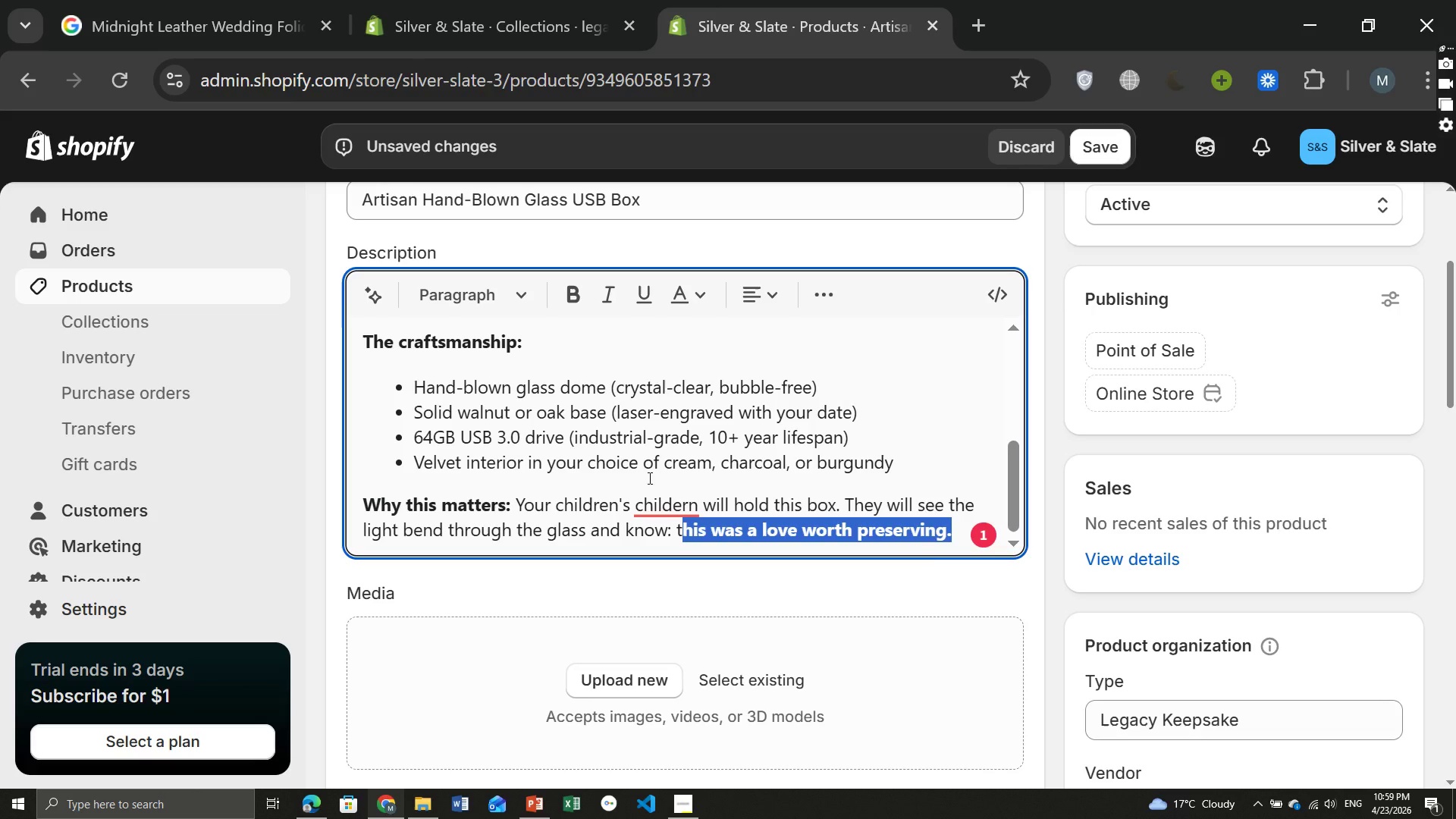 
left_click([665, 502])
 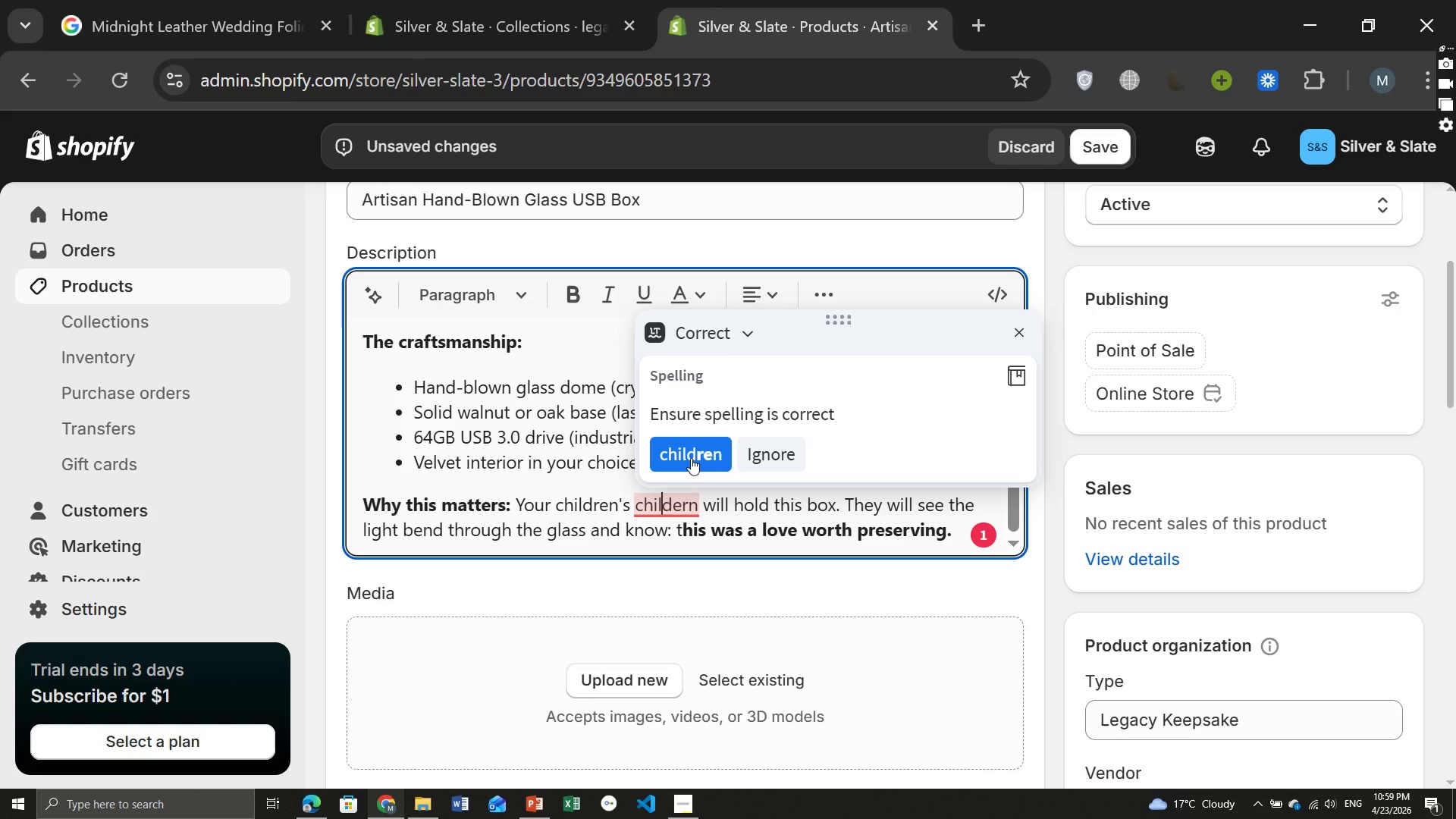 
left_click([691, 458])
 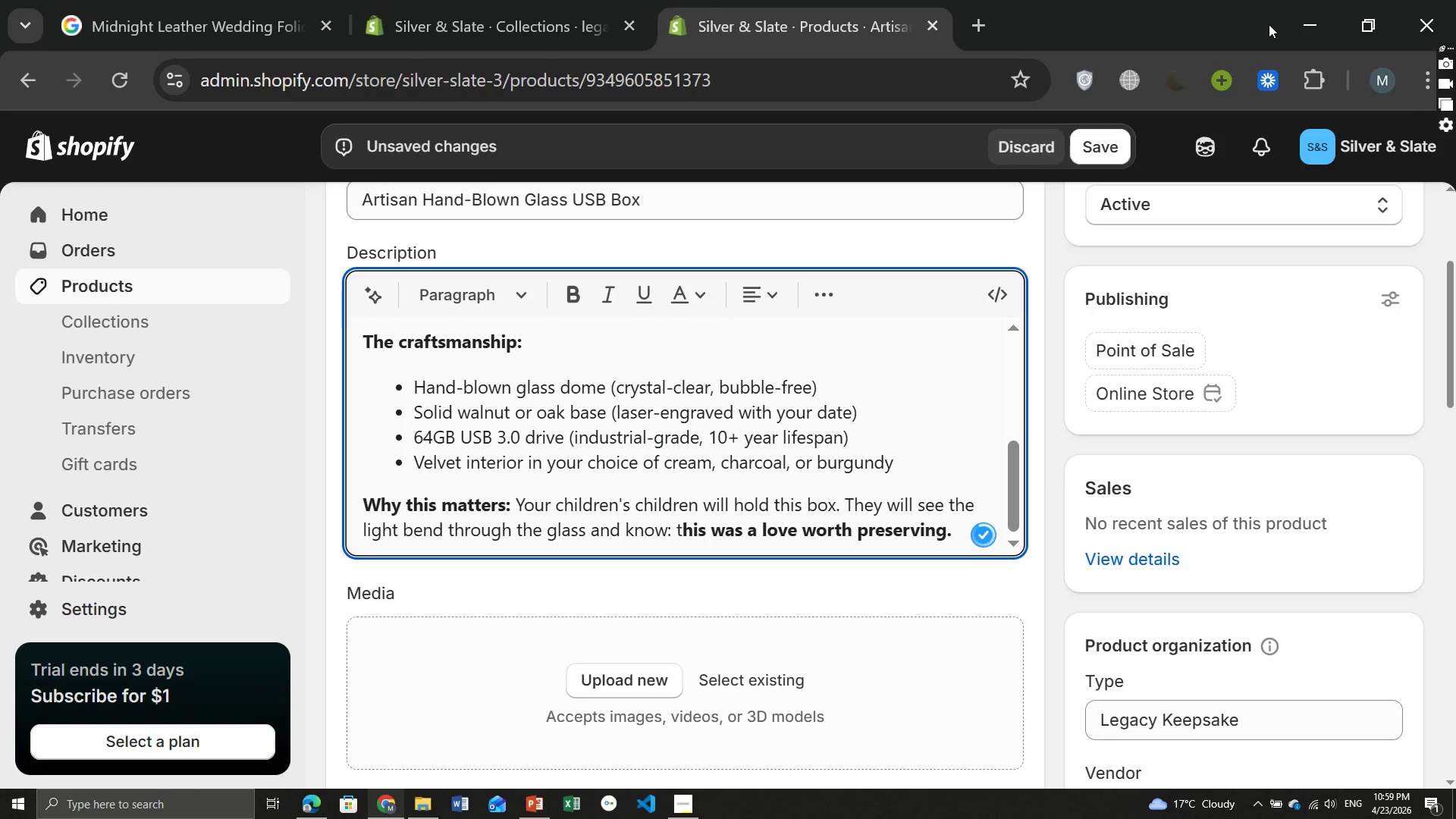 
left_click([1106, 146])
 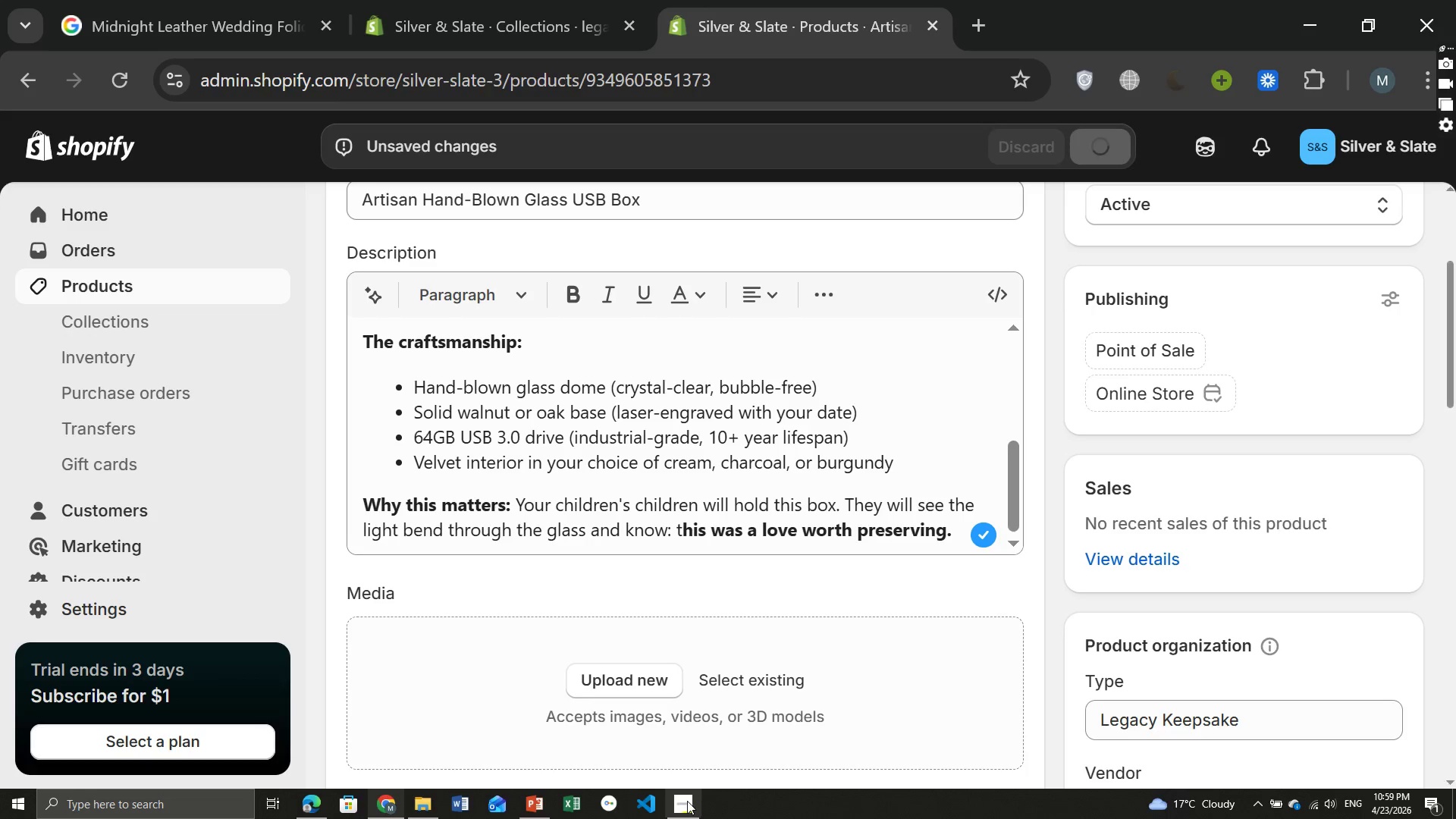 
left_click([687, 801])